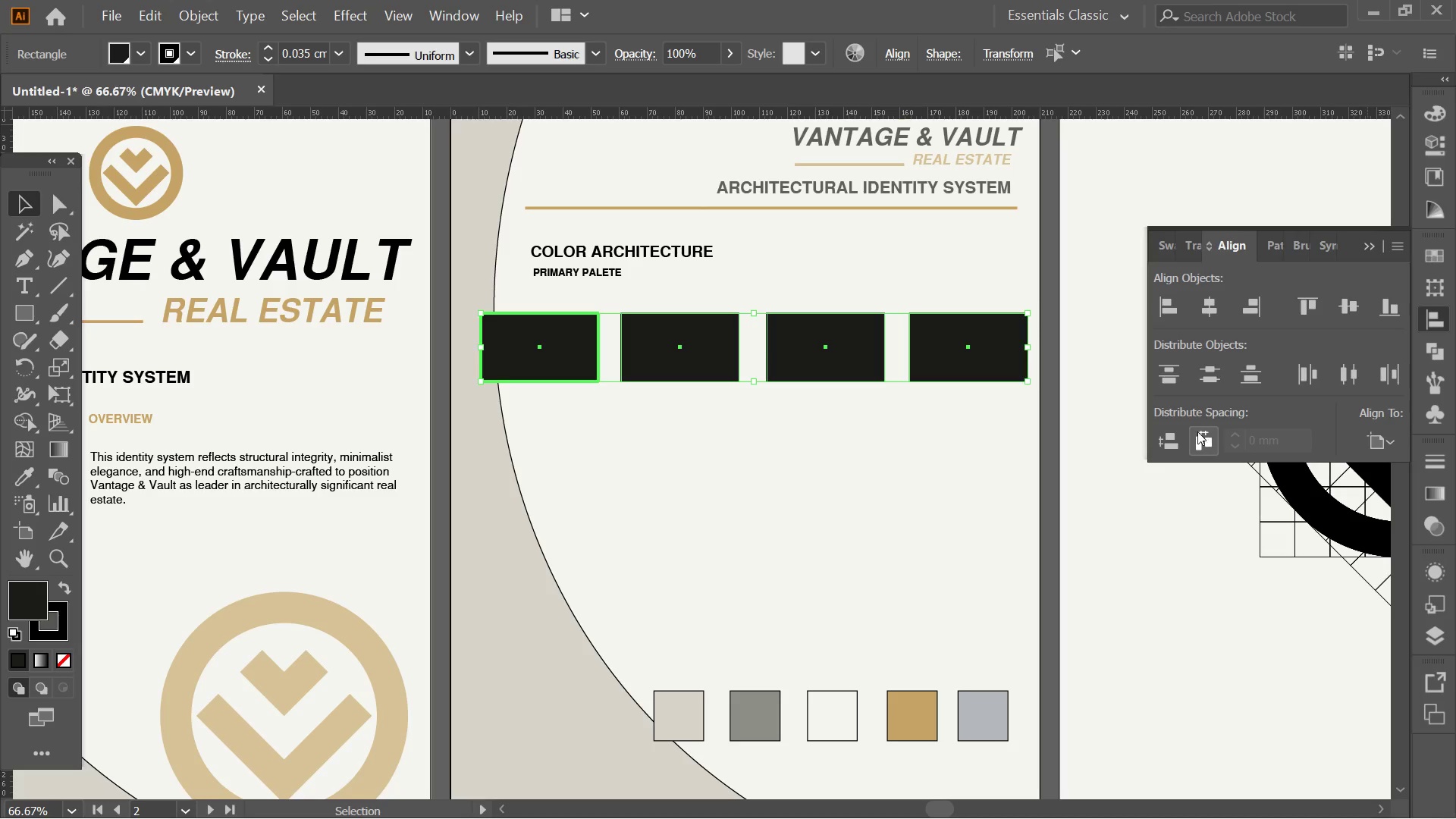 
left_click([1197, 431])
 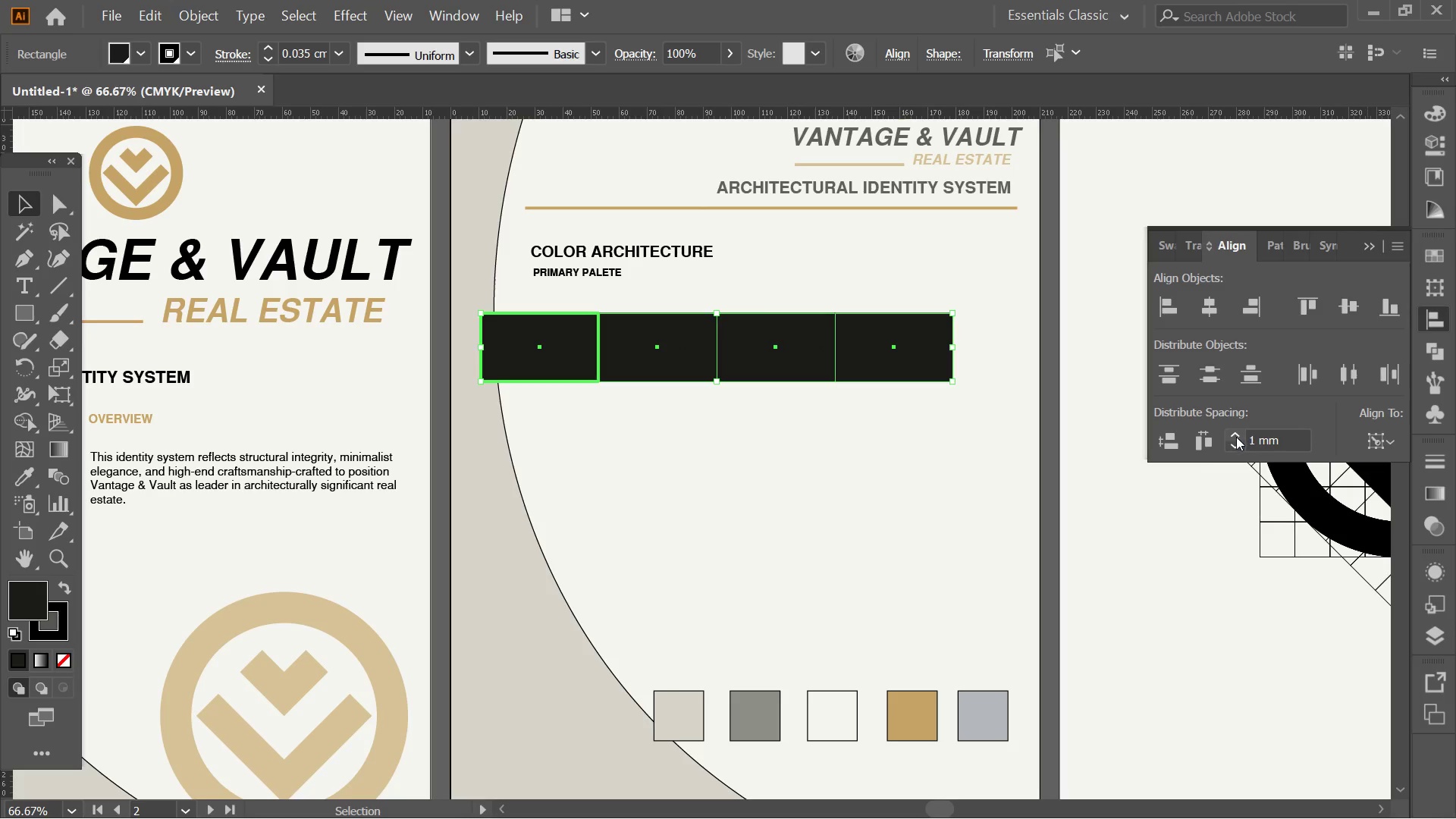 
double_click([1186, 440])
 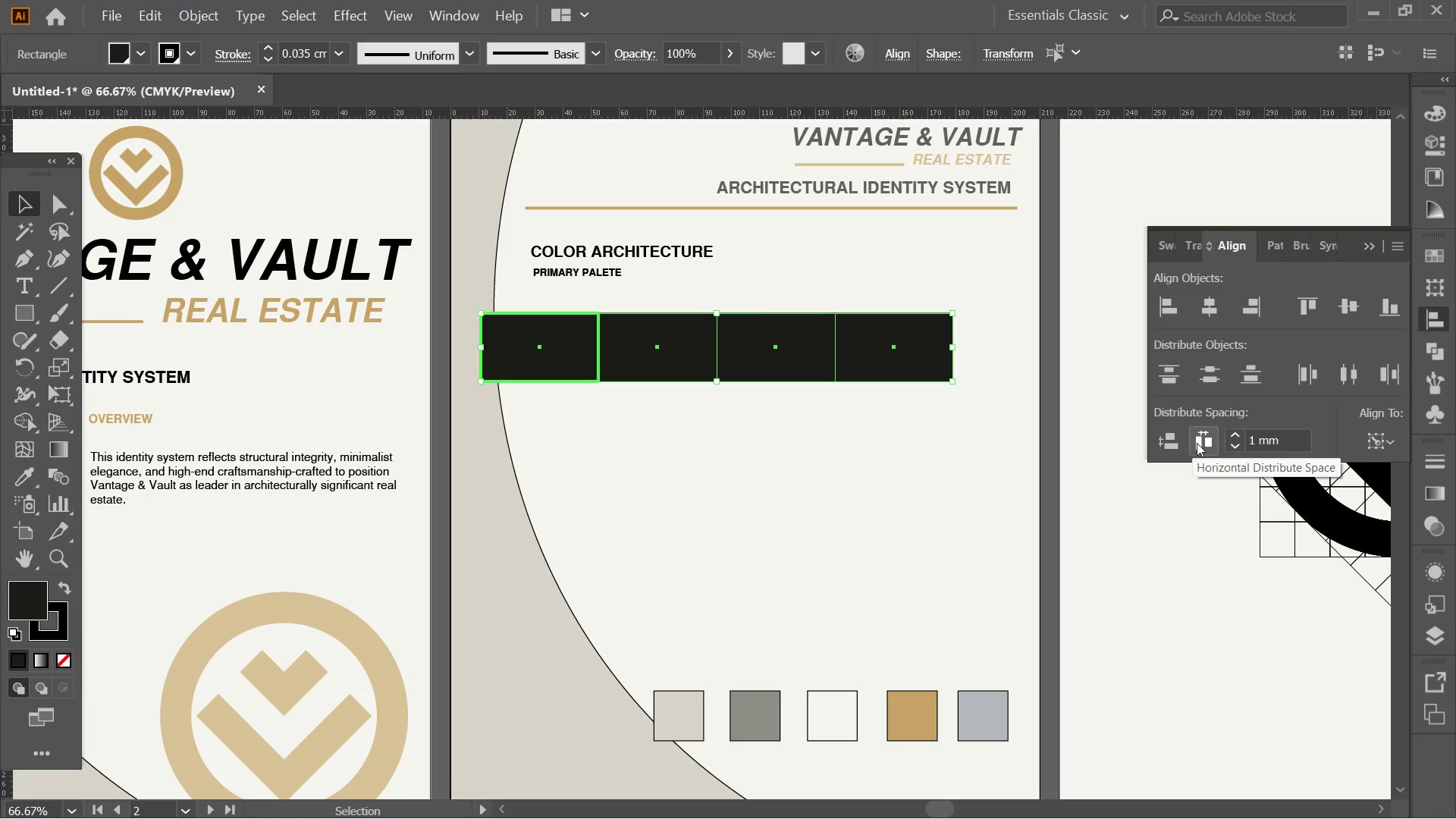 
left_click([1197, 443])
 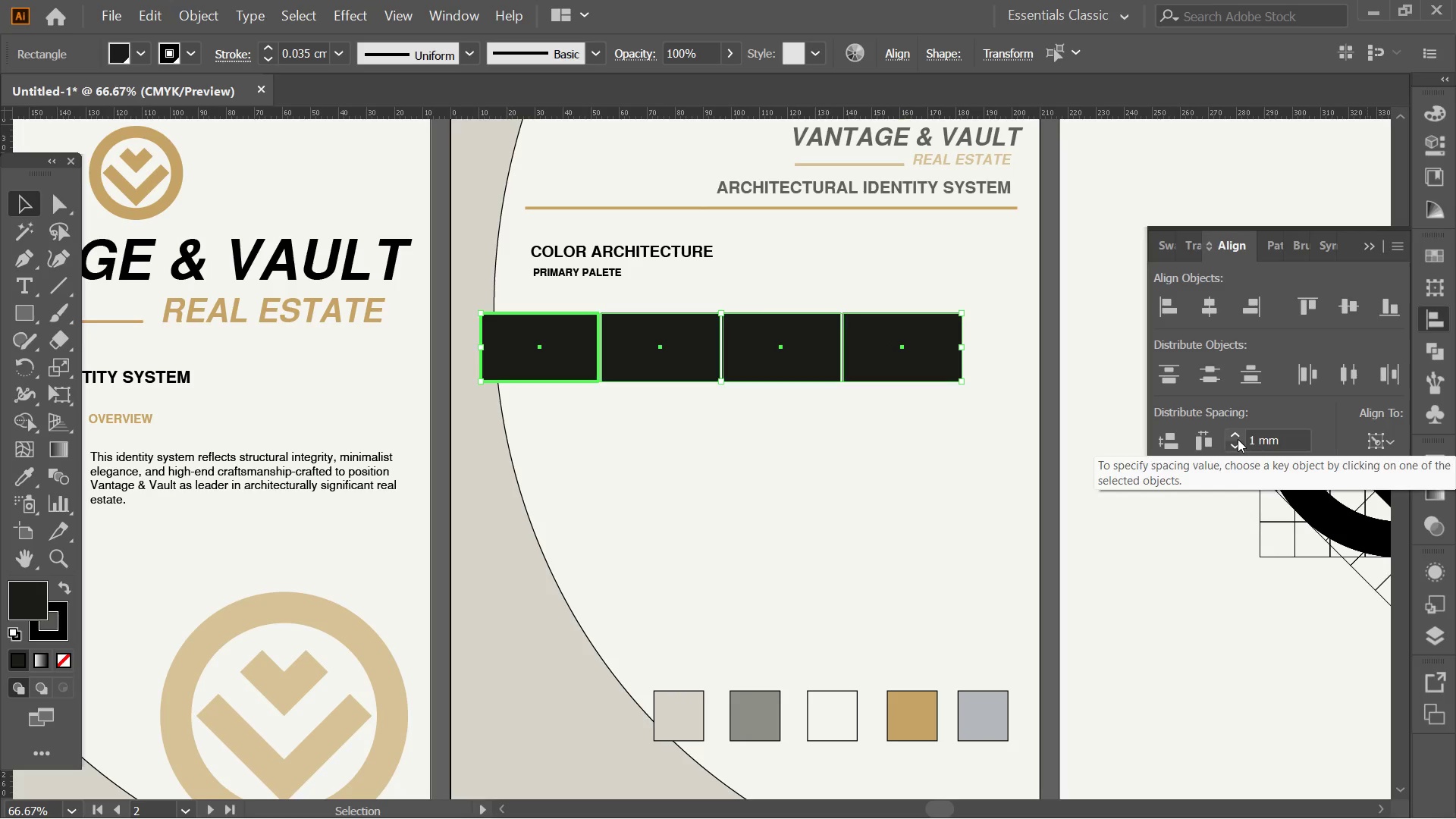 
double_click([1238, 439])
 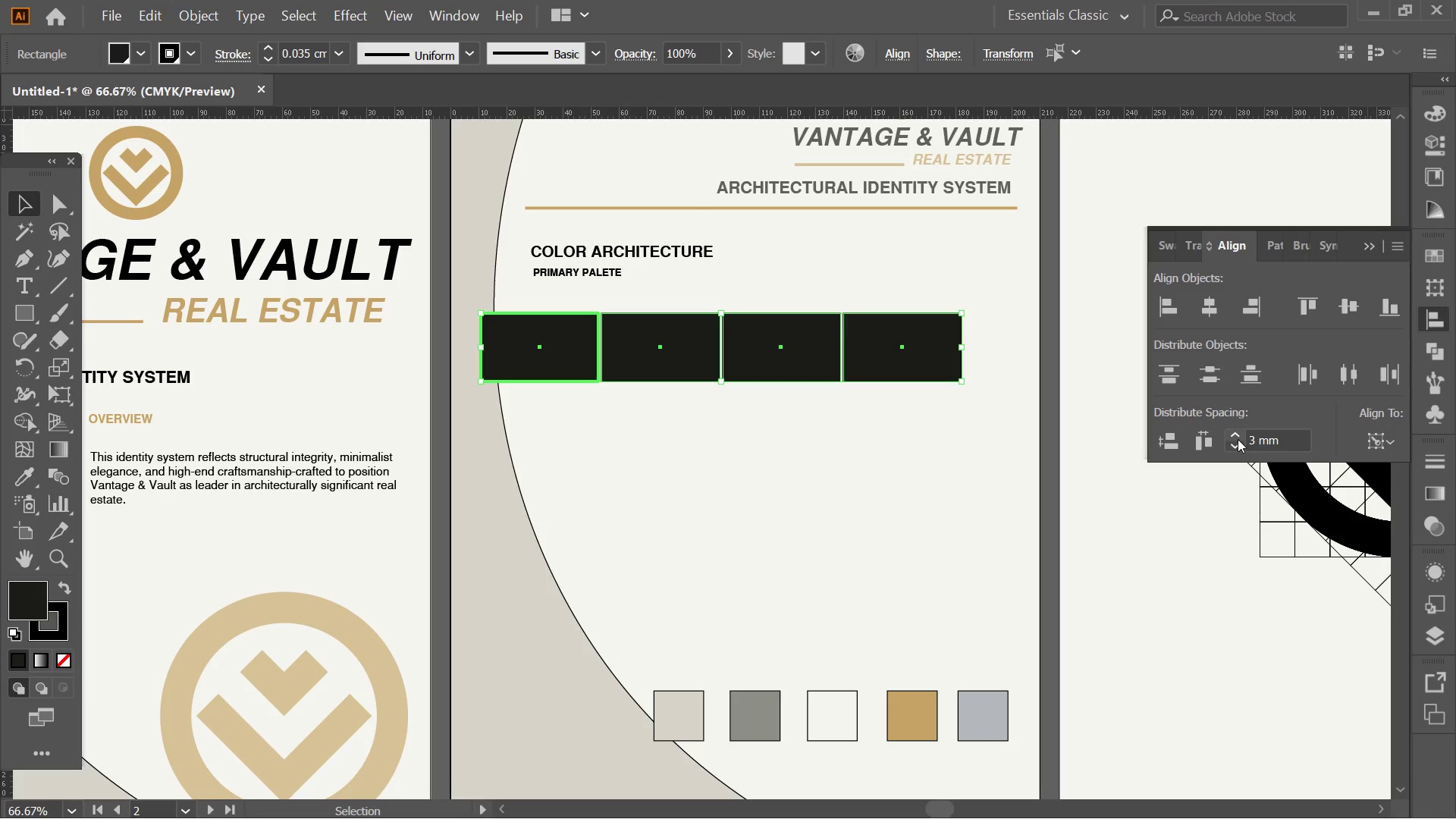 
triple_click([1238, 439])
 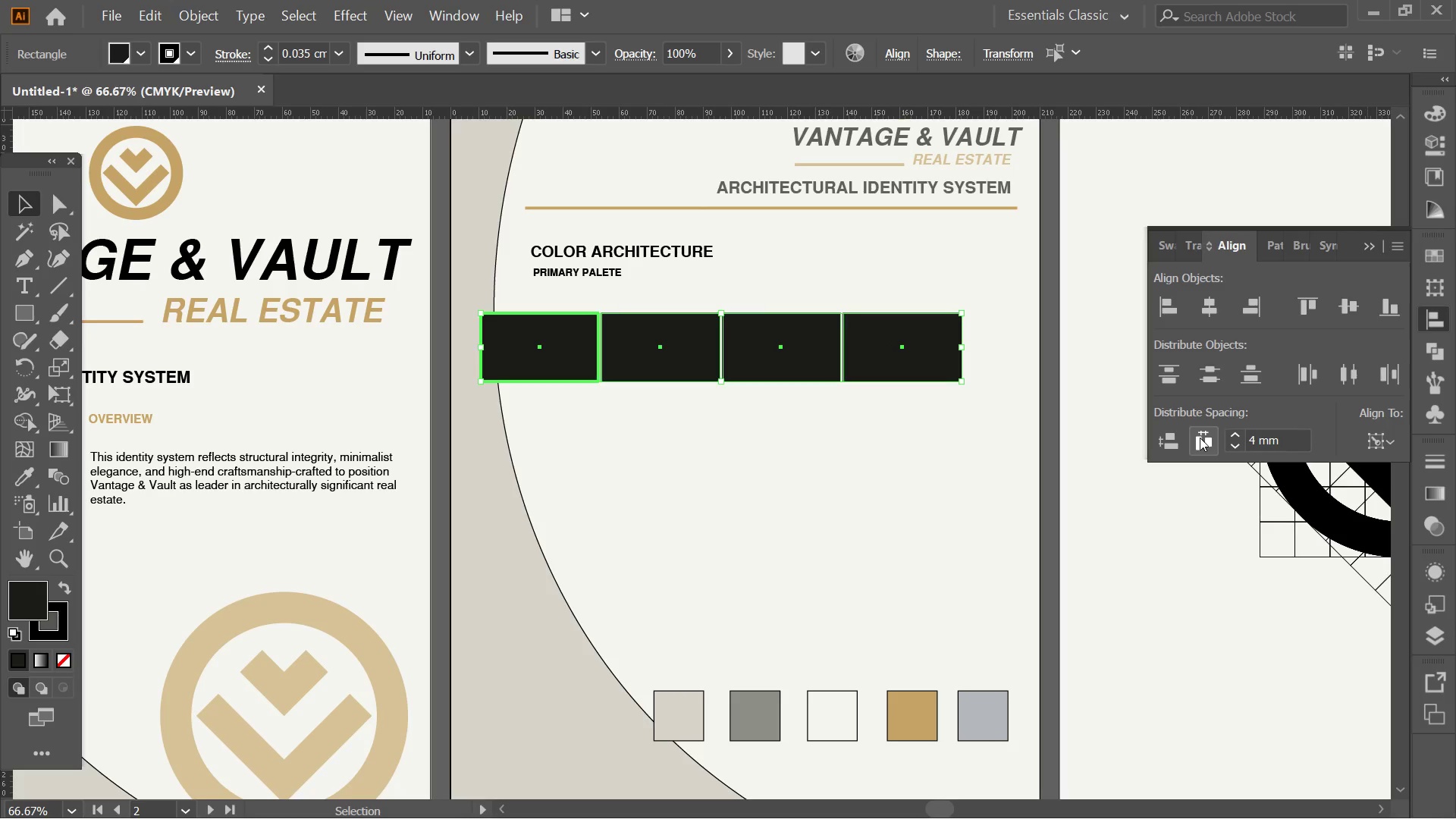 
left_click([1200, 438])
 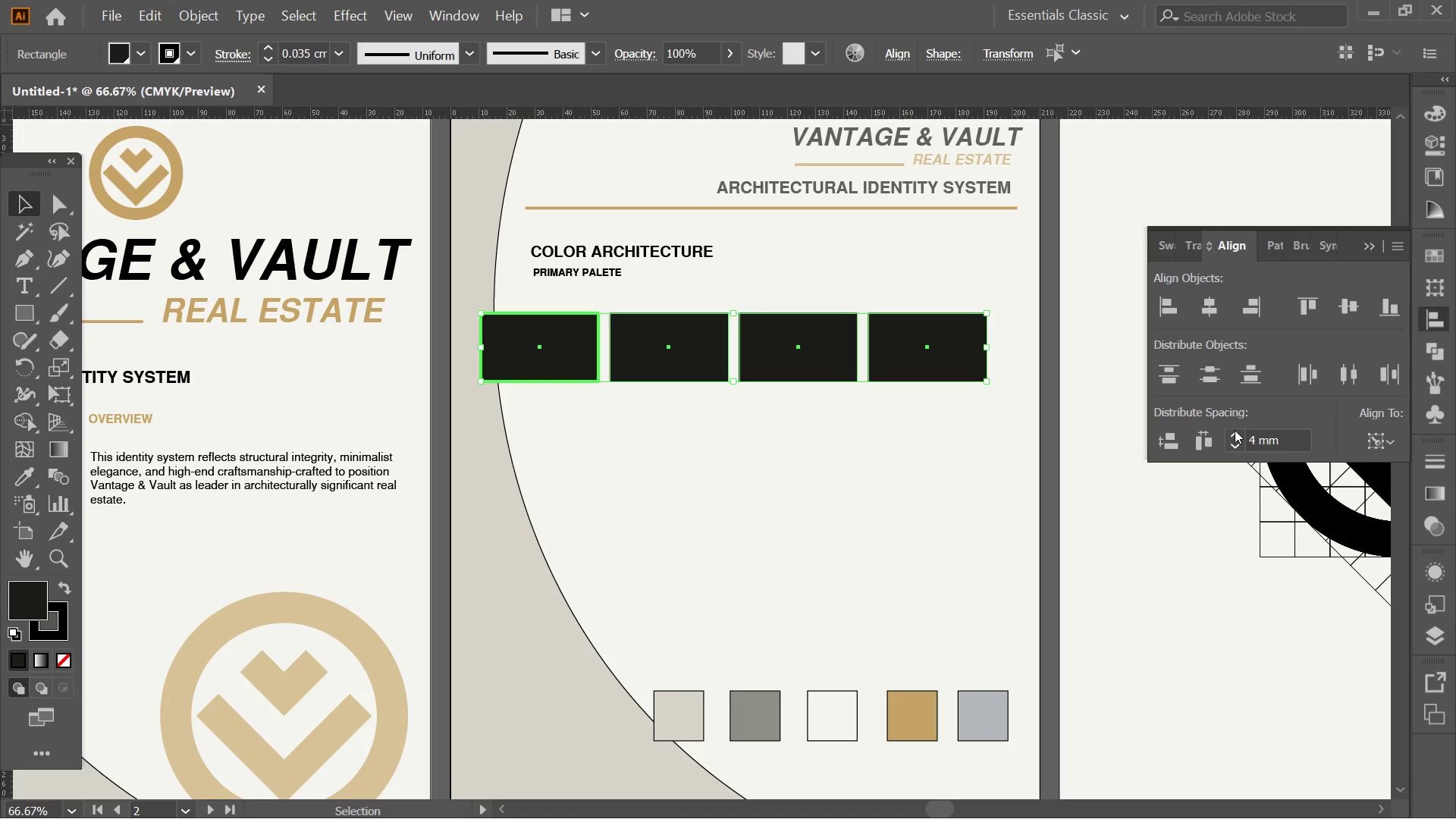 
double_click([1235, 430])
 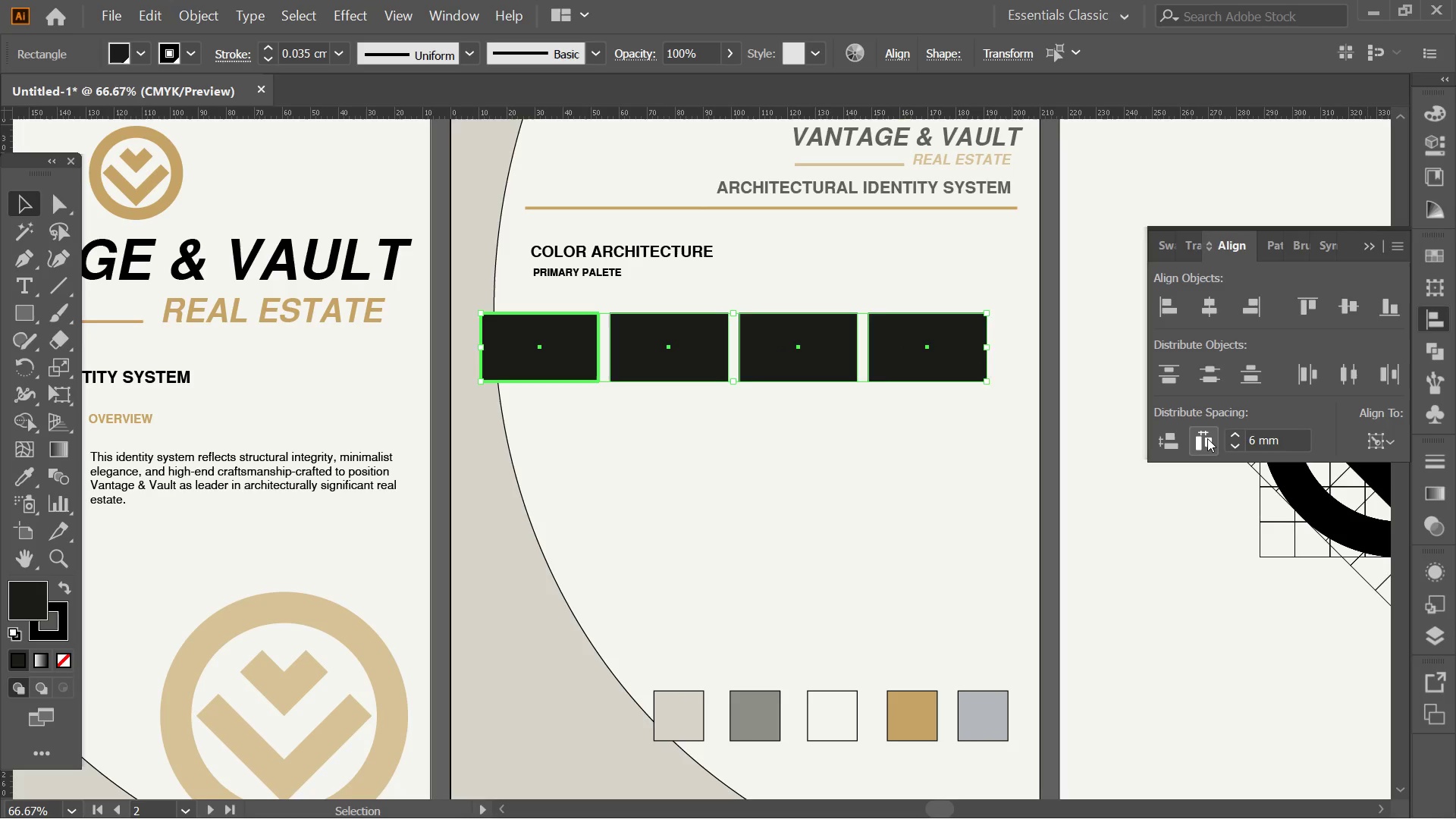 
triple_click([1207, 438])
 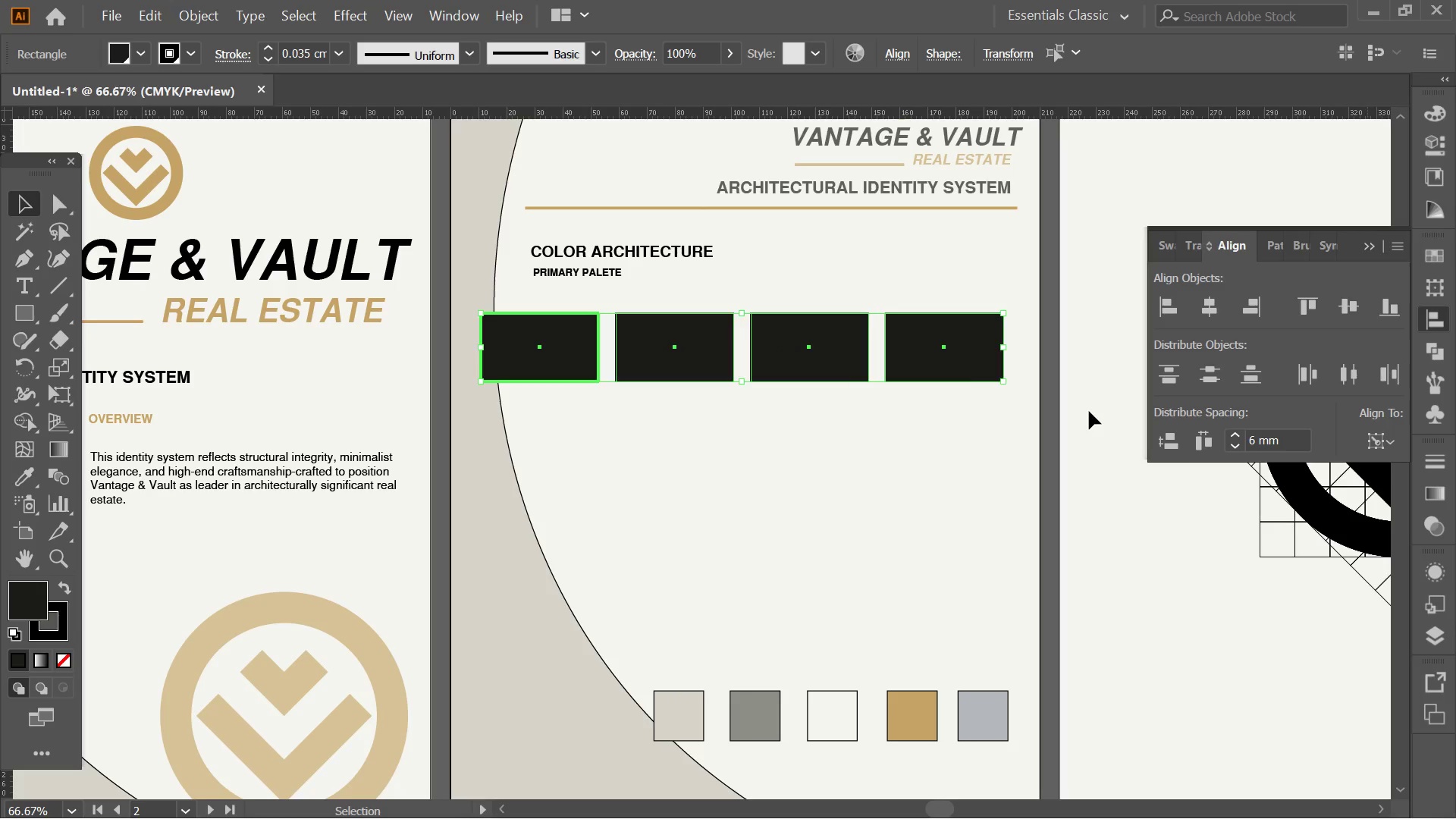 
right_click([949, 361])
 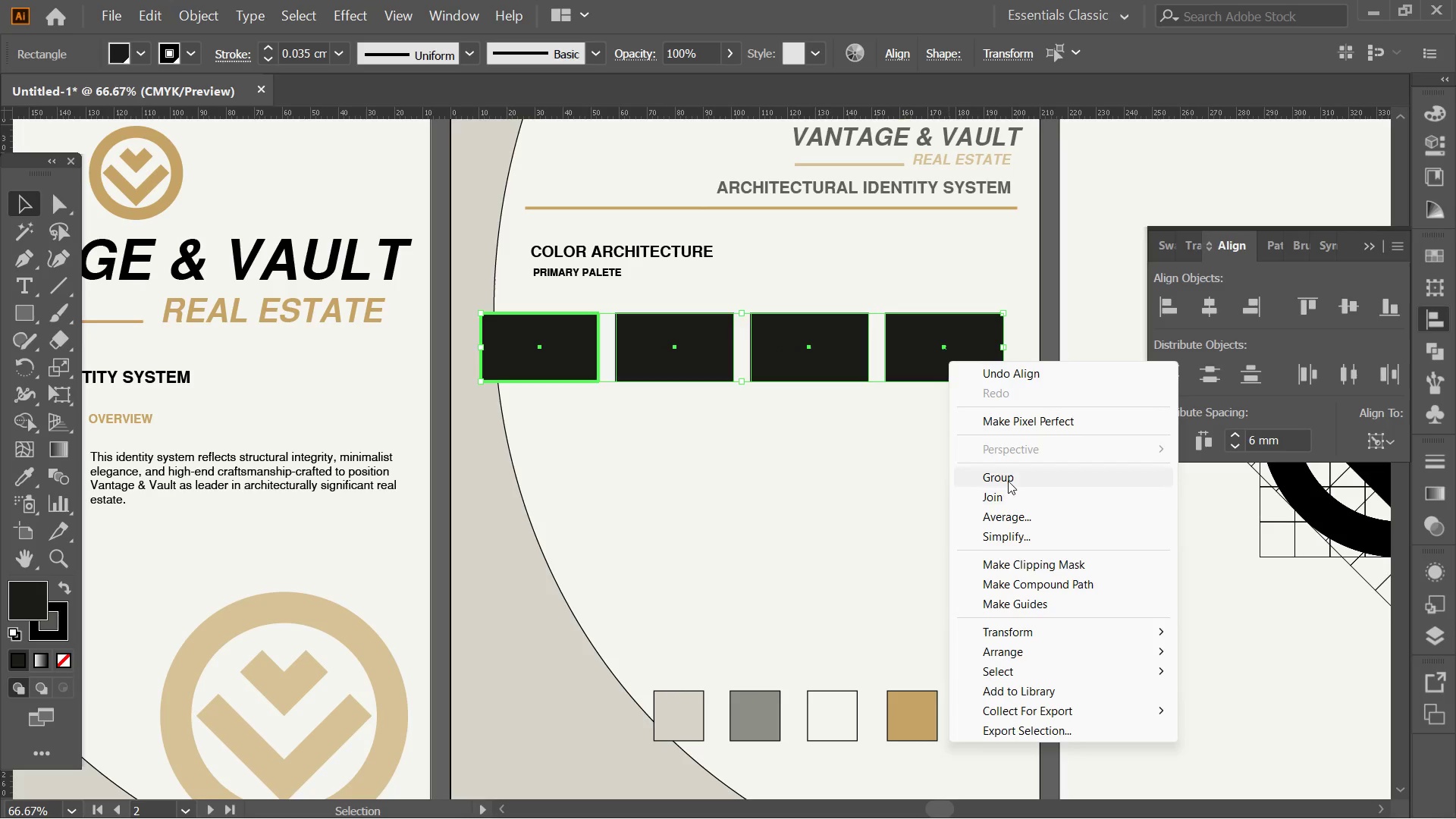 
left_click([1008, 476])
 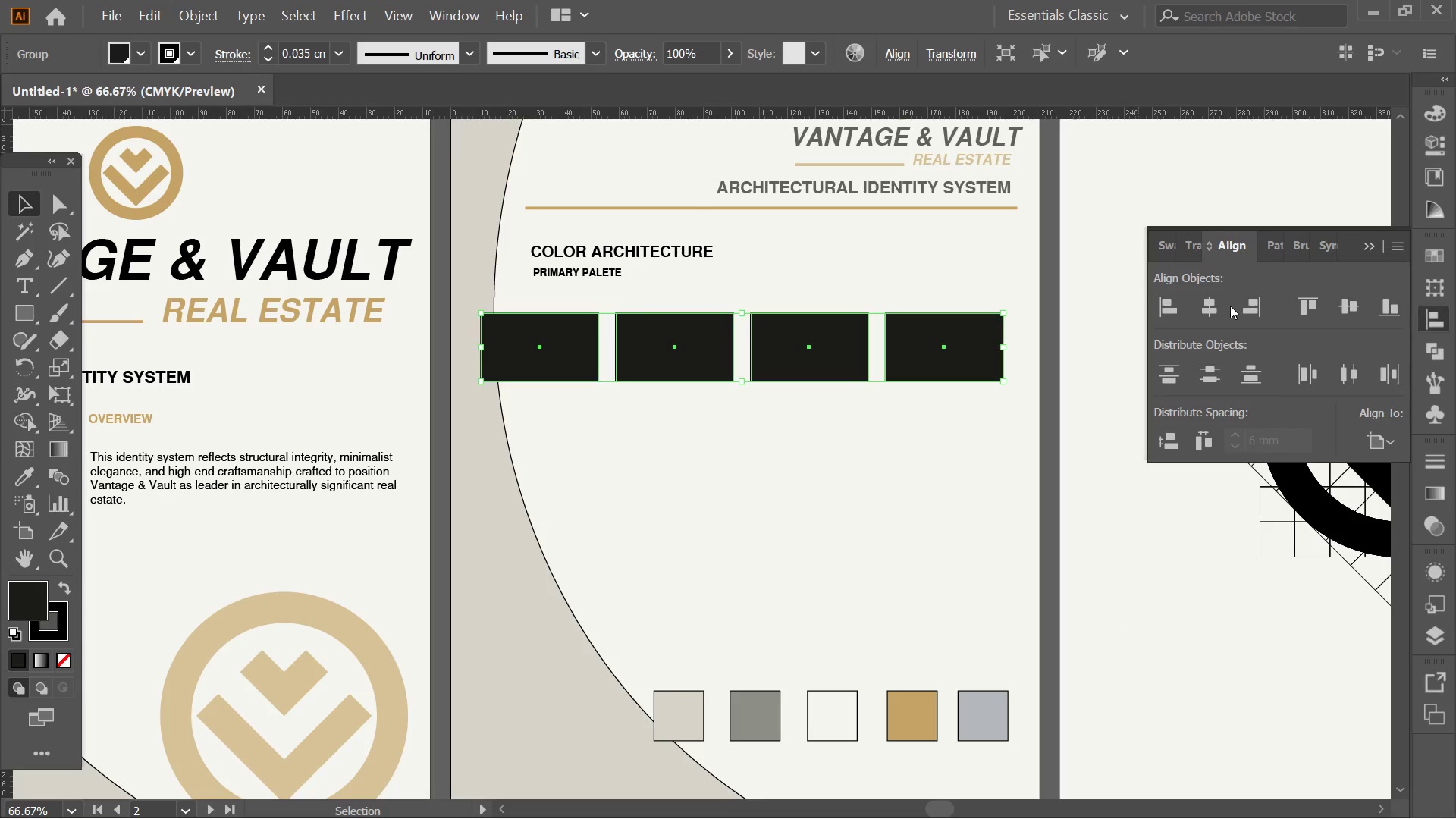 
left_click([1220, 296])
 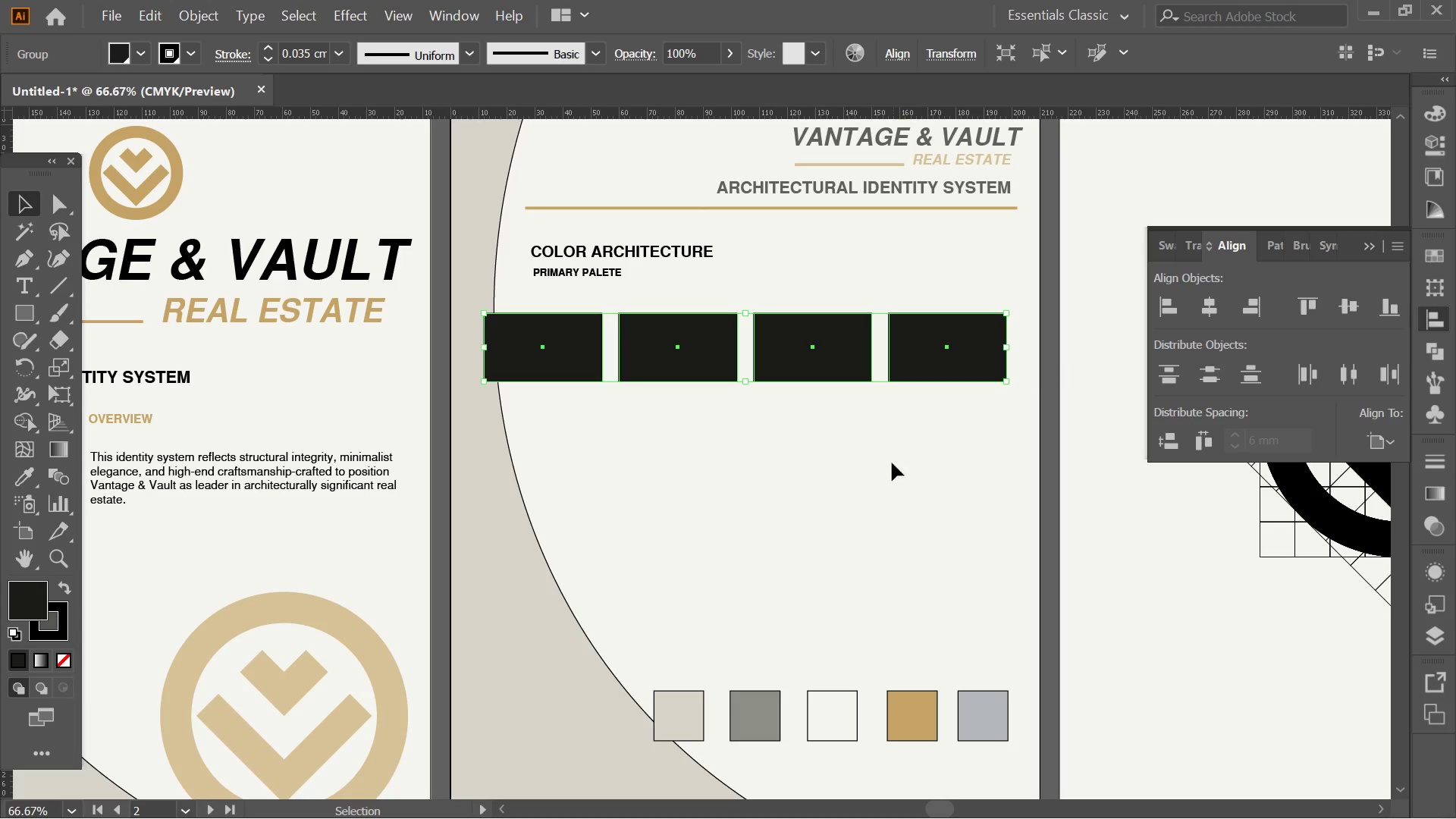 
left_click([892, 464])
 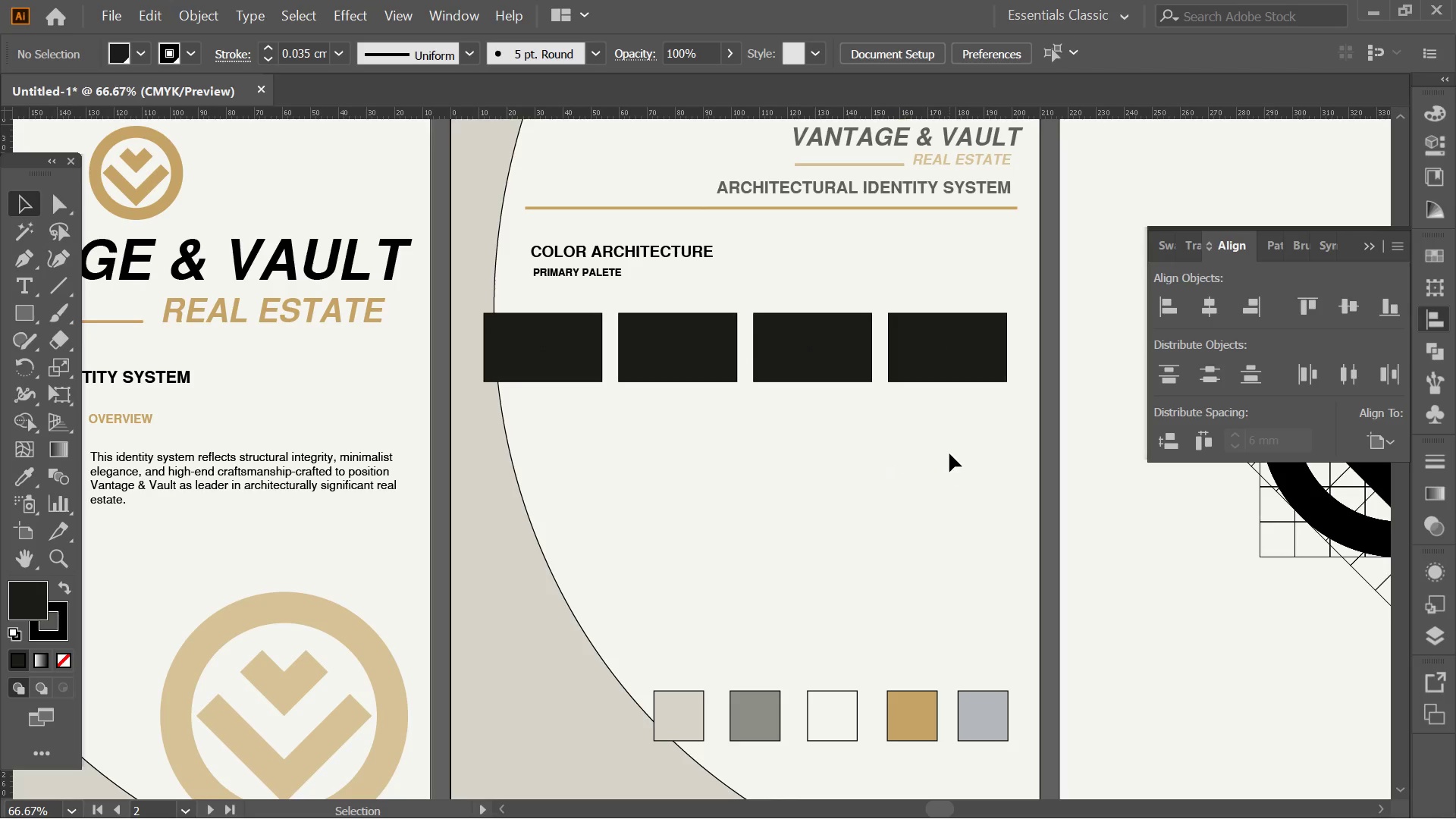 
key(Alt+AltLeft)
 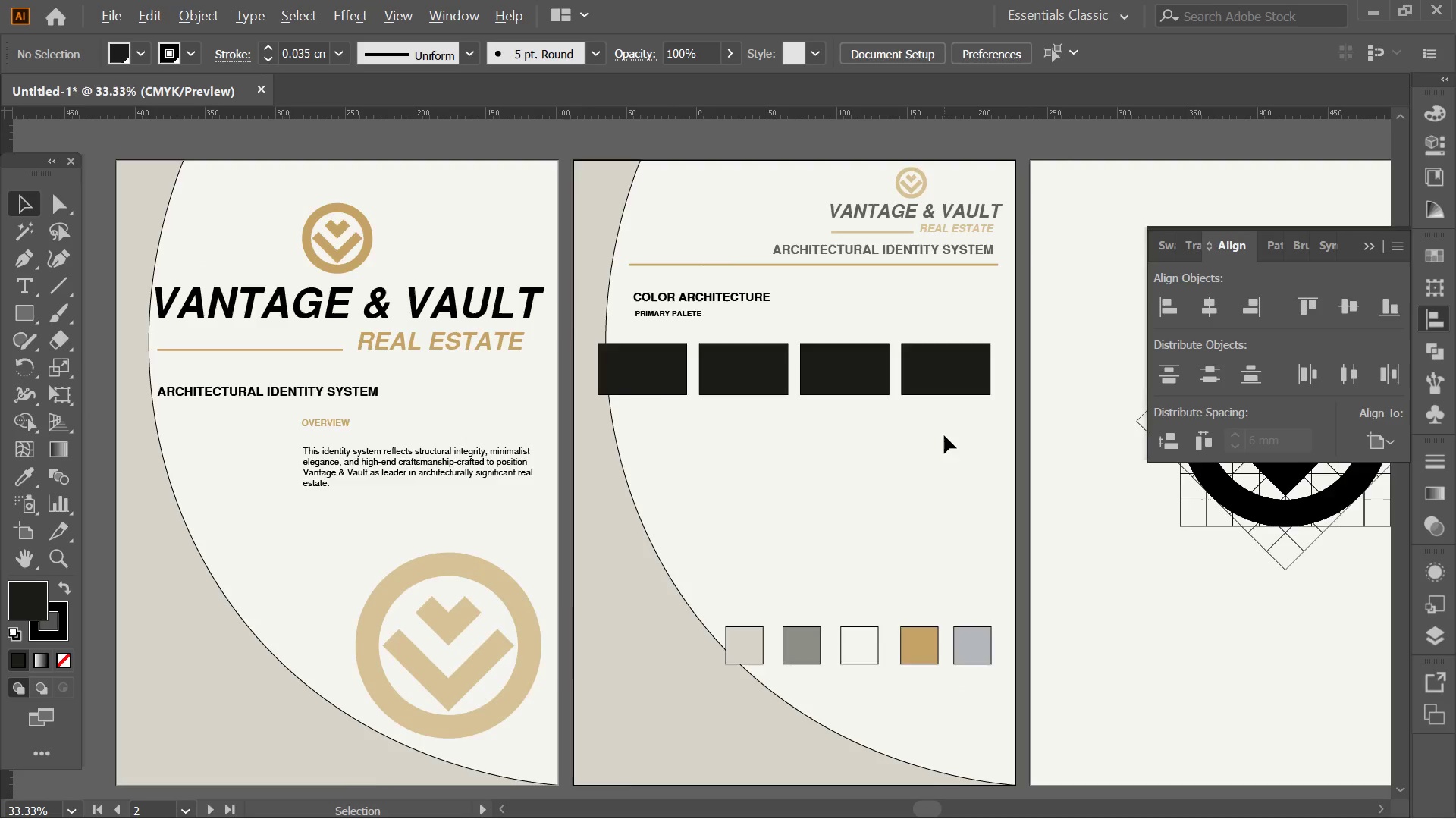 
hold_key(key=Space, duration=1.45)
 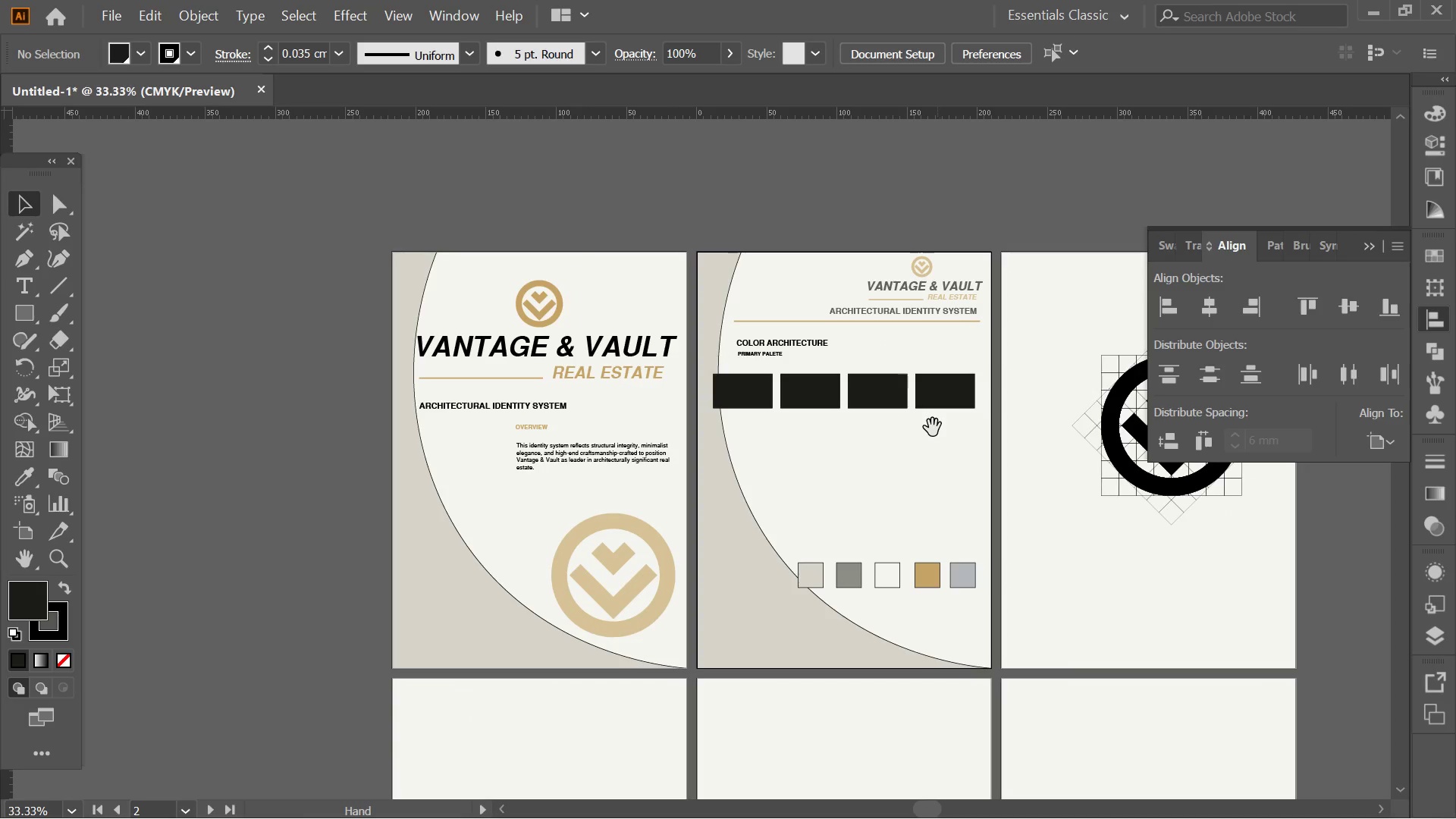 
scroll: coordinate [944, 435], scroll_direction: down, amount: 2.0
 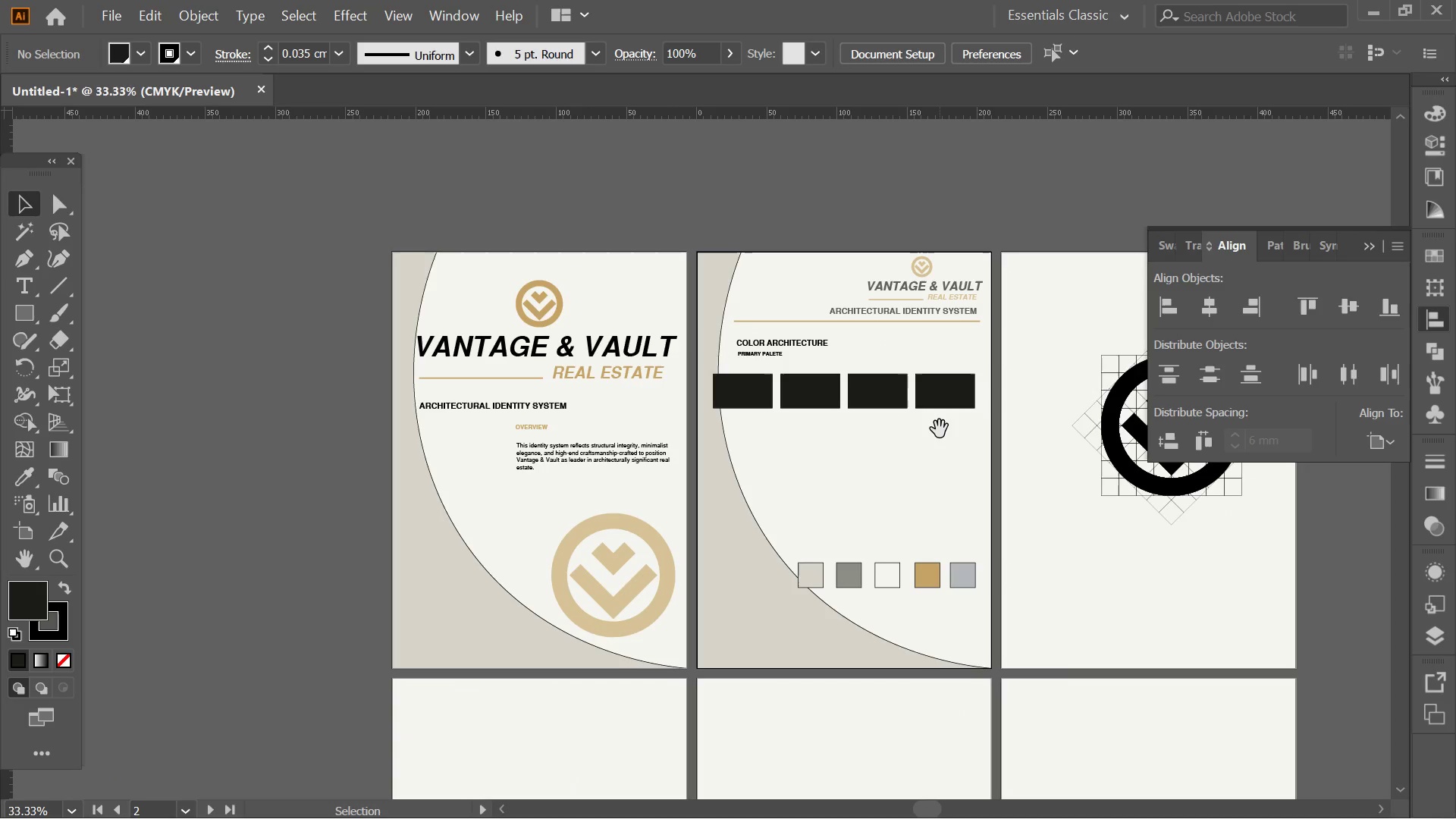 
left_click_drag(start_coordinate=[933, 428], to_coordinate=[789, 413])
 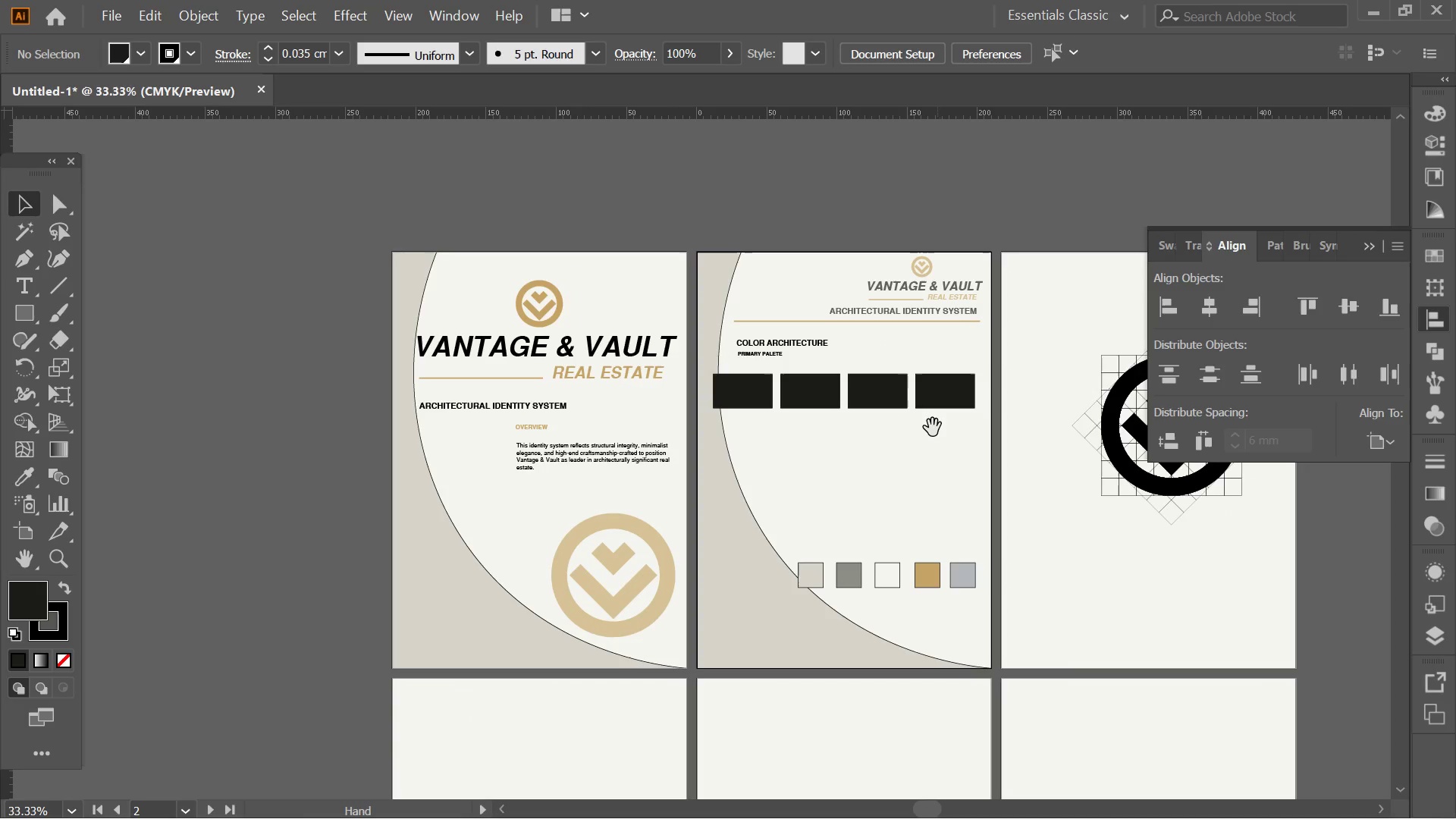 
hold_key(key=AltLeft, duration=0.42)
 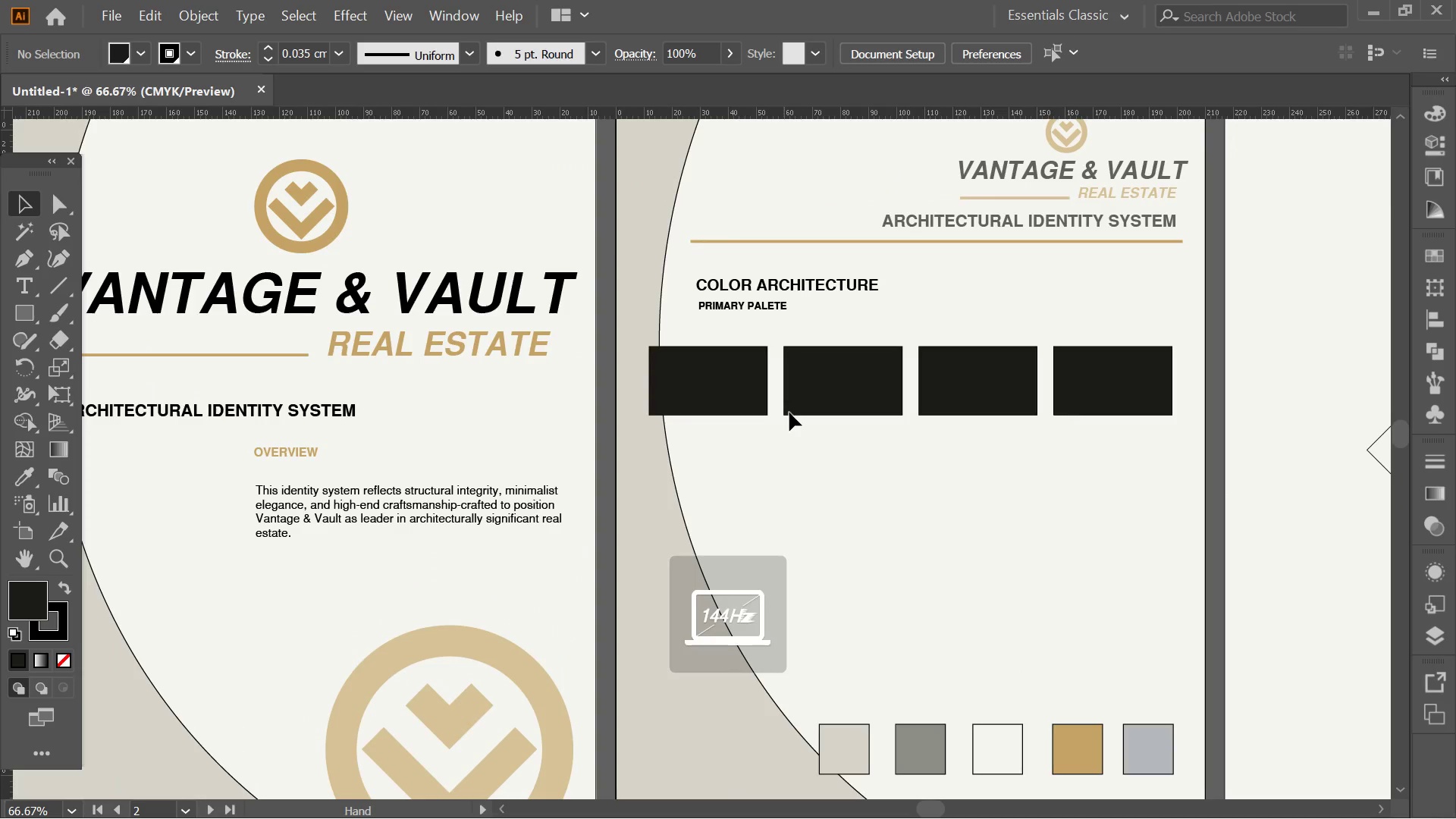 
hold_key(key=Space, duration=0.56)
 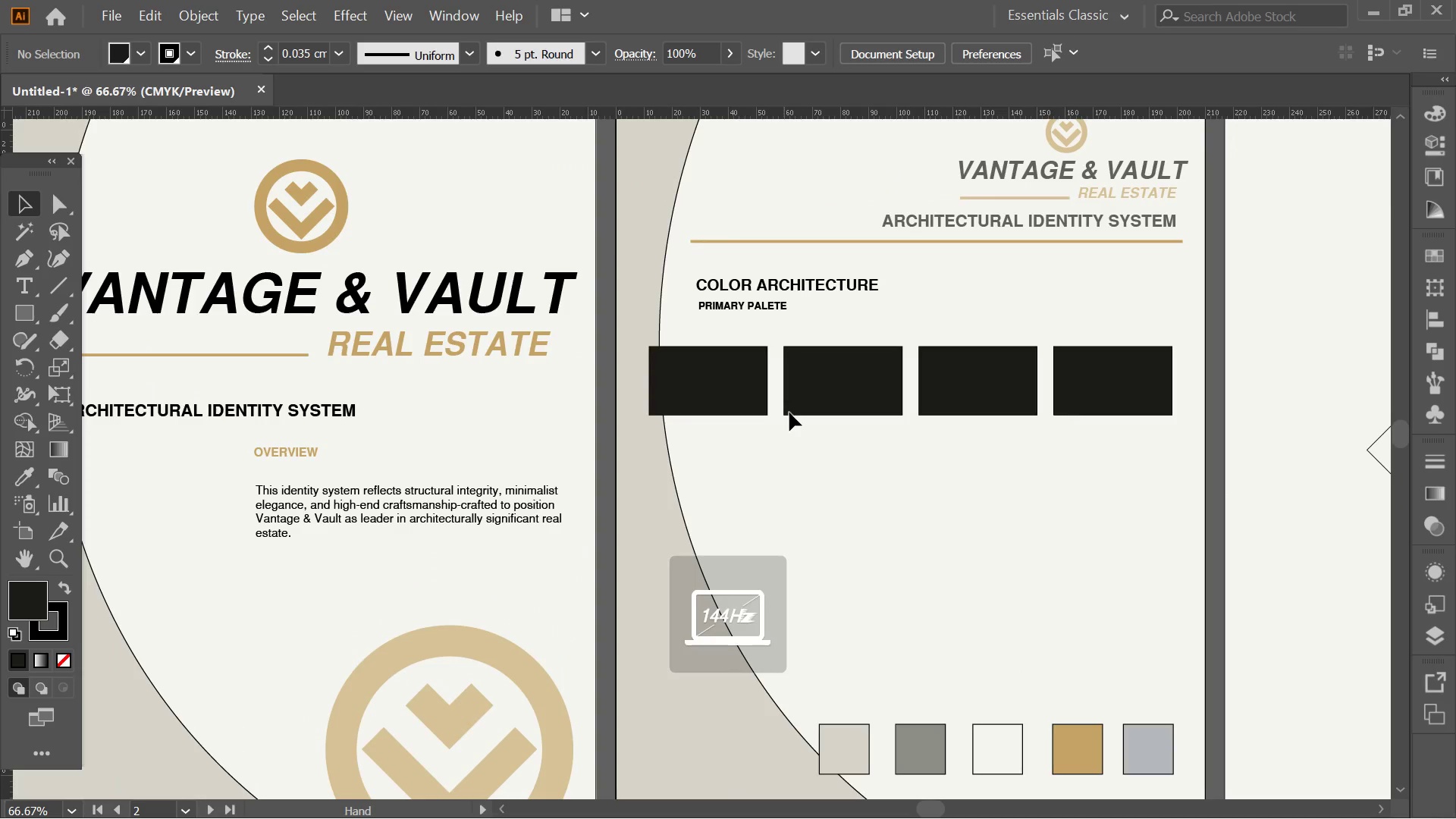 
scroll: coordinate [778, 401], scroll_direction: up, amount: 2.0
 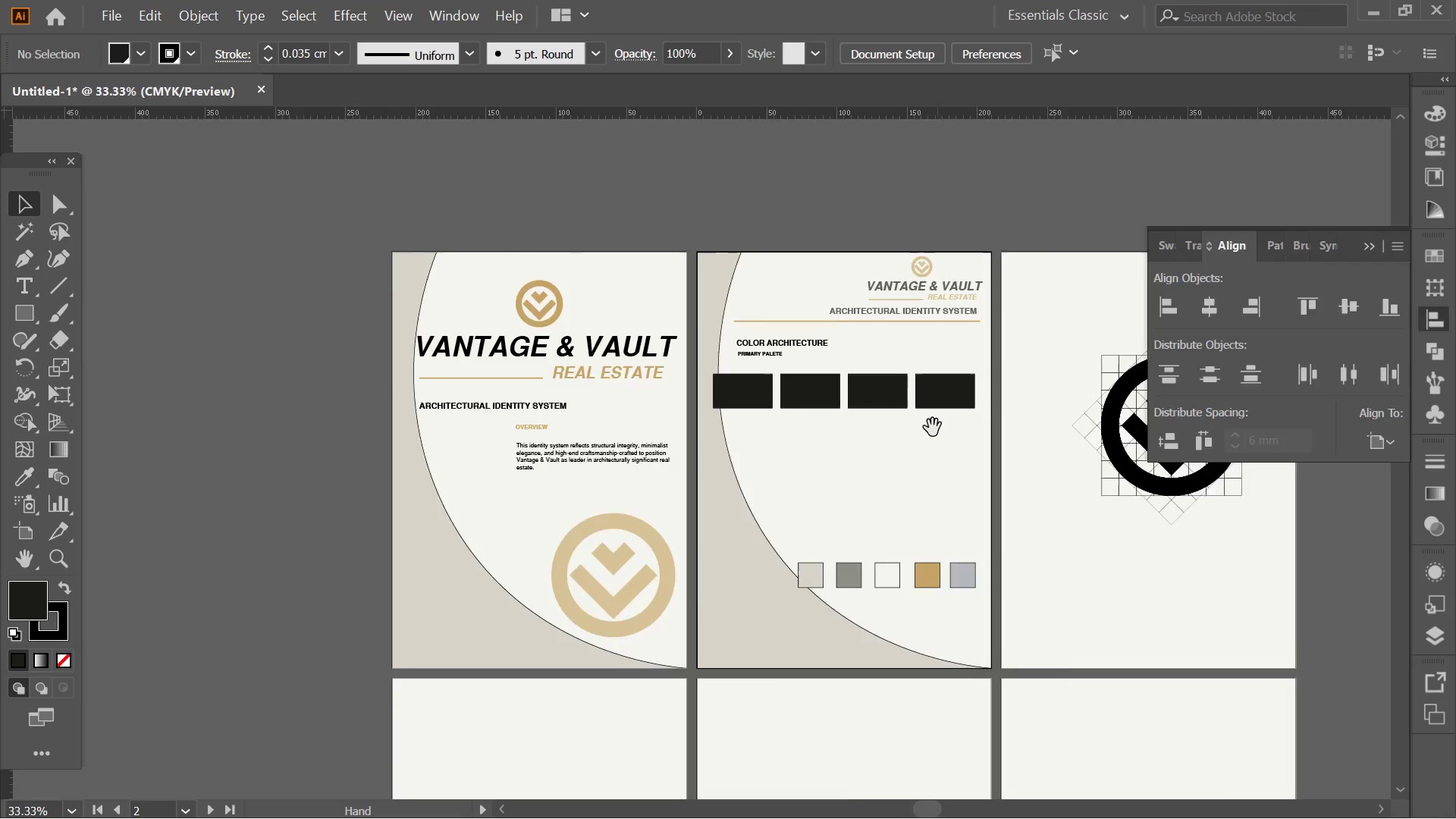 
left_click_drag(start_coordinate=[777, 449], to_coordinate=[749, 392])
 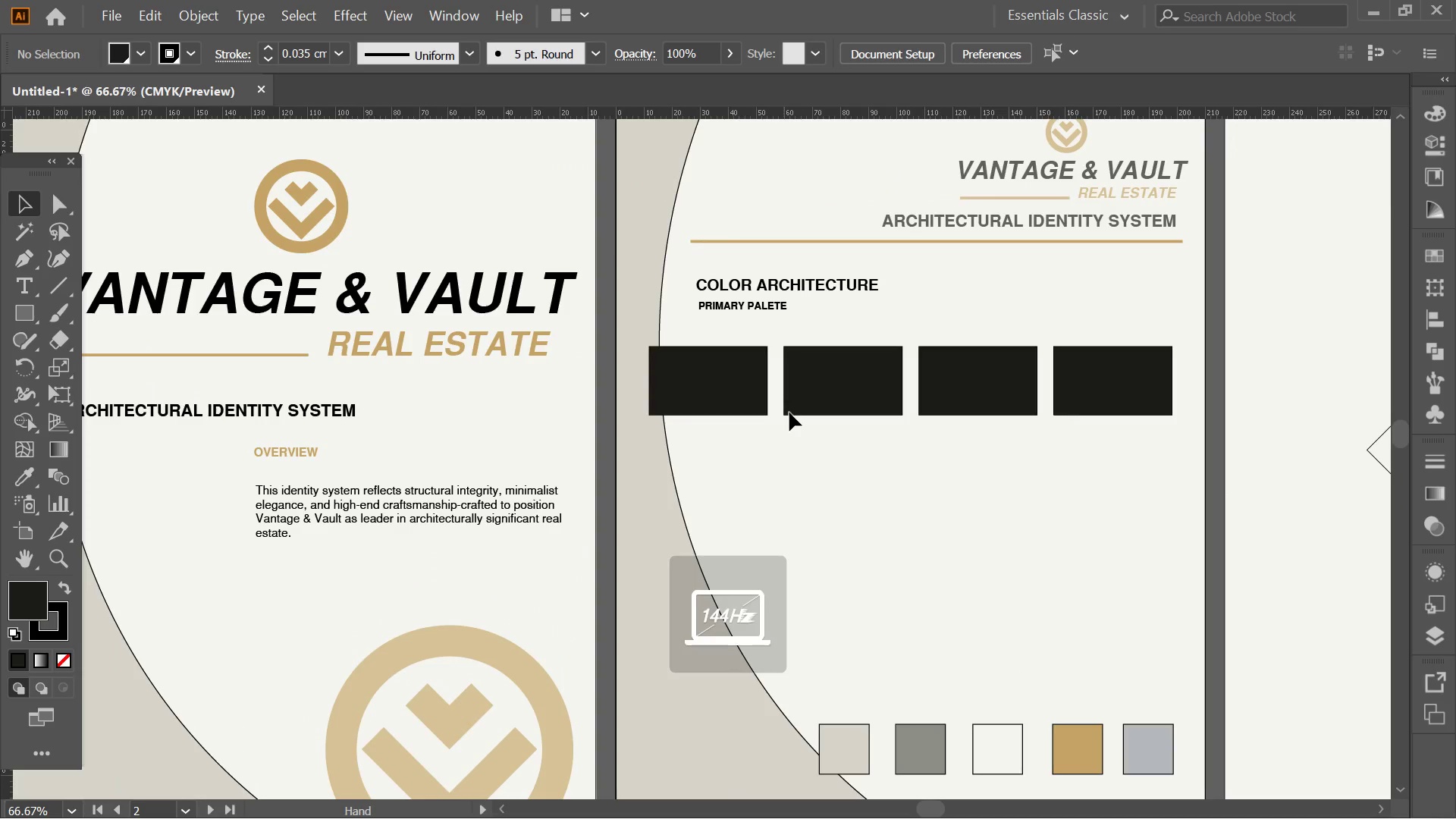 
double_click([705, 315])
 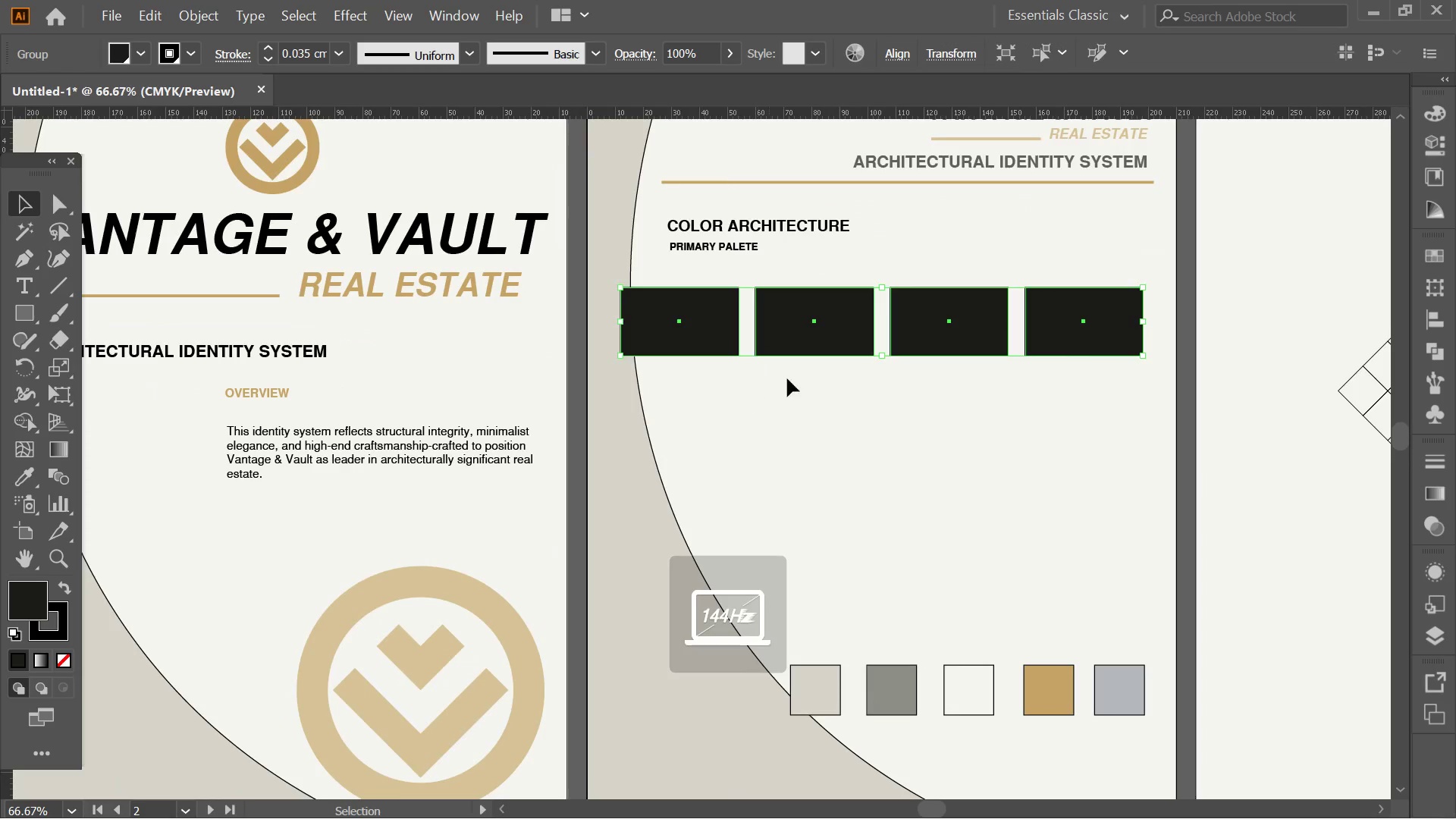 
right_click([846, 348])
 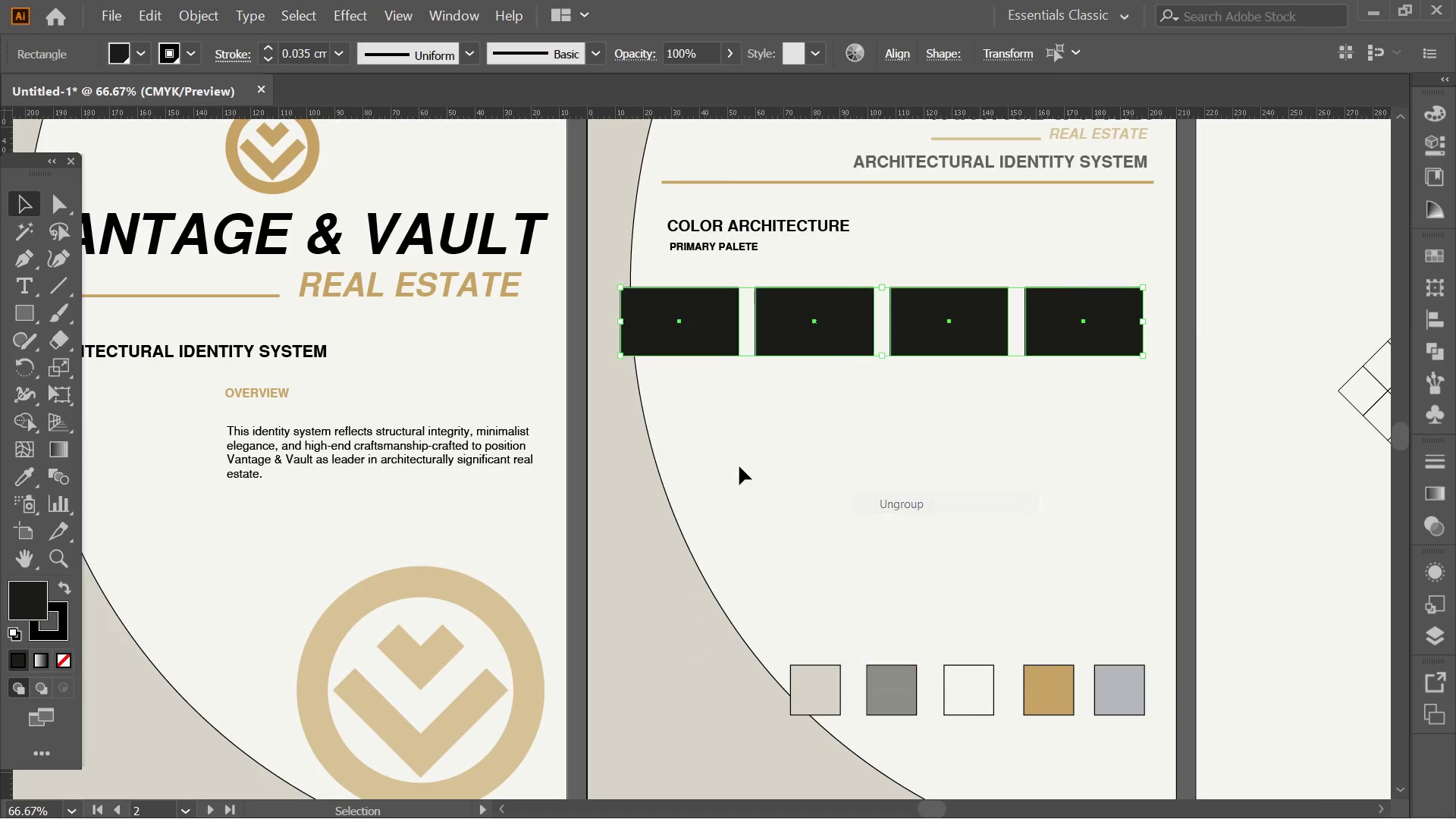 
double_click([717, 455])
 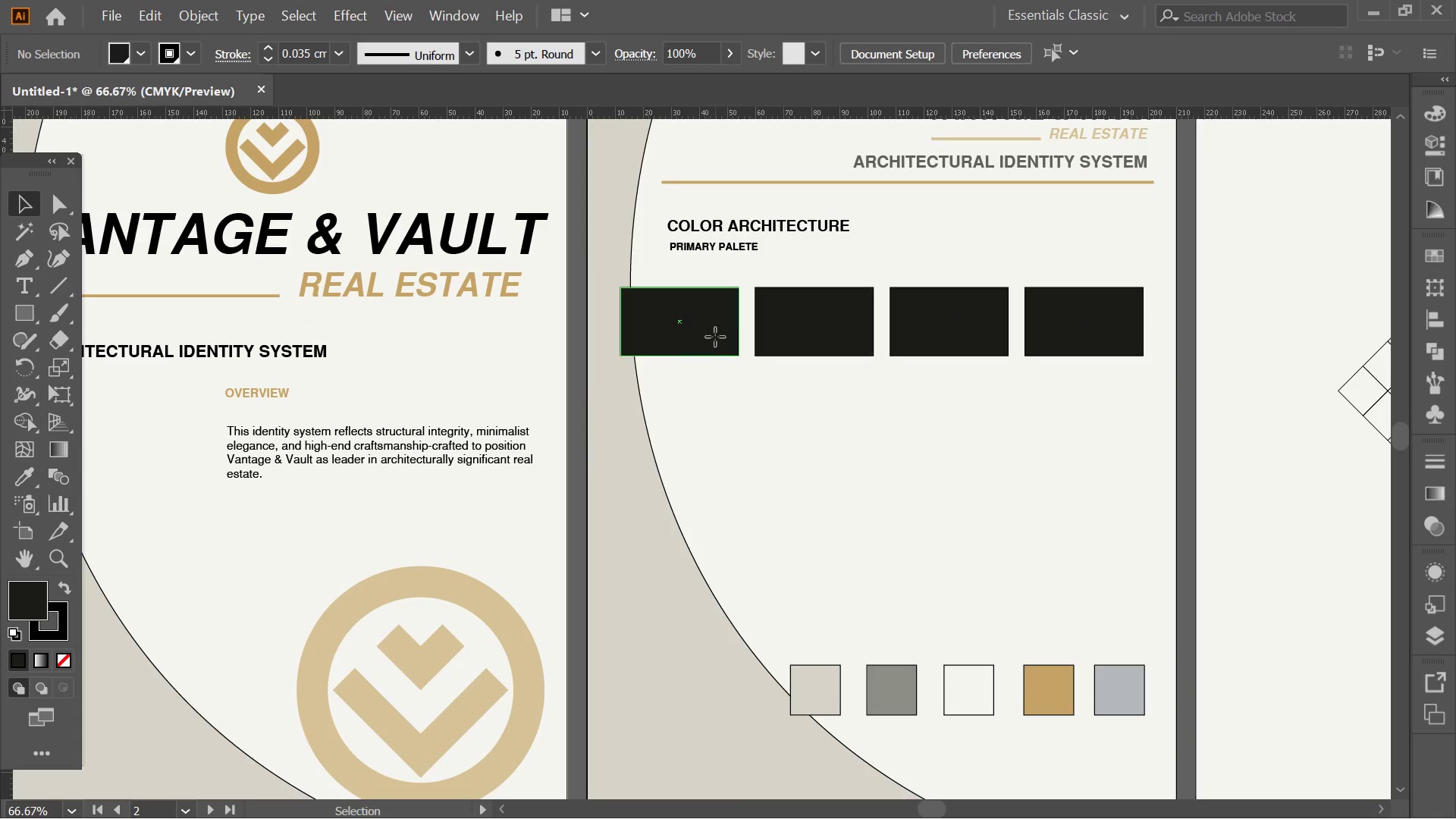 
triple_click([715, 337])
 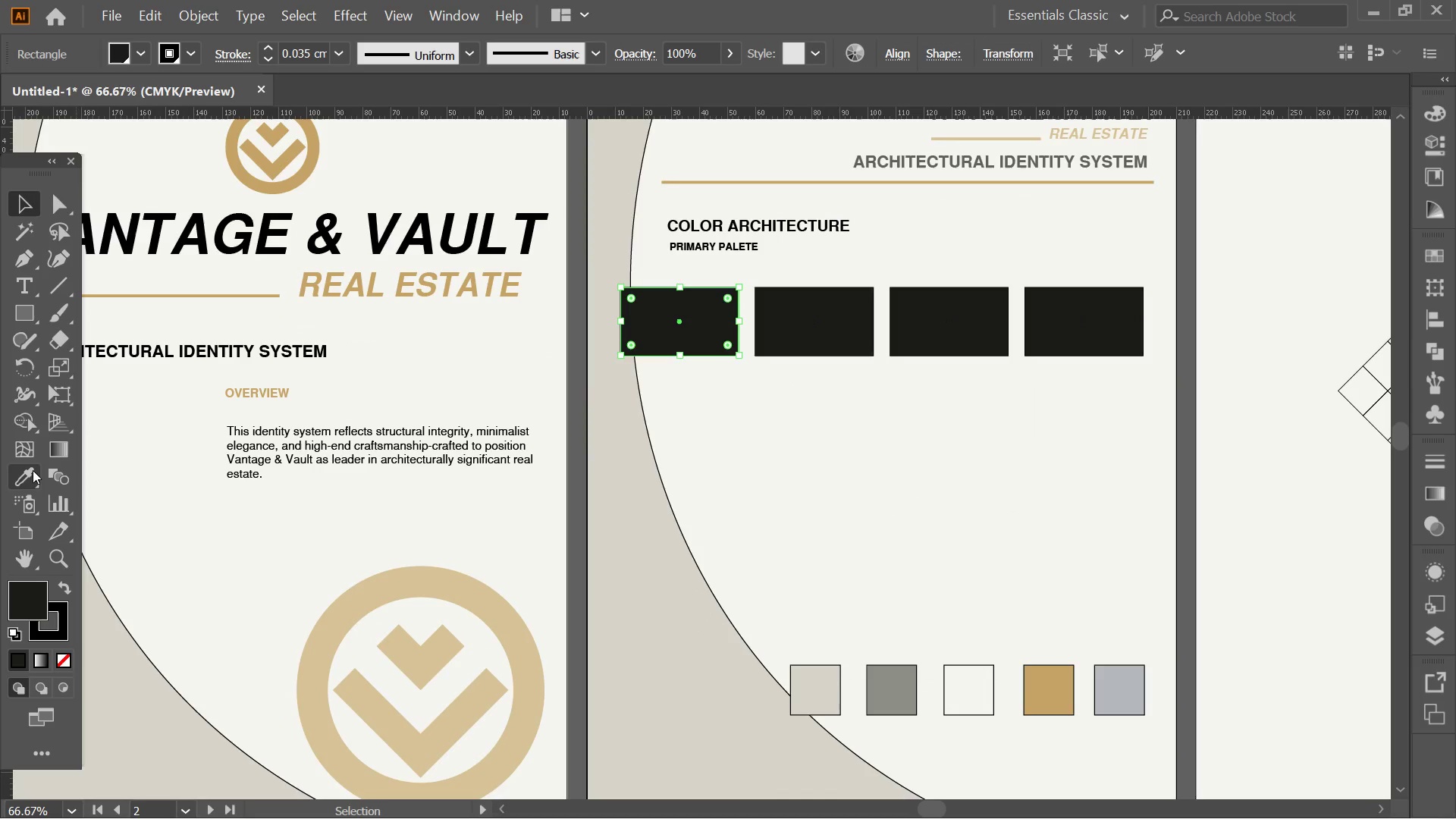 
left_click([33, 470])
 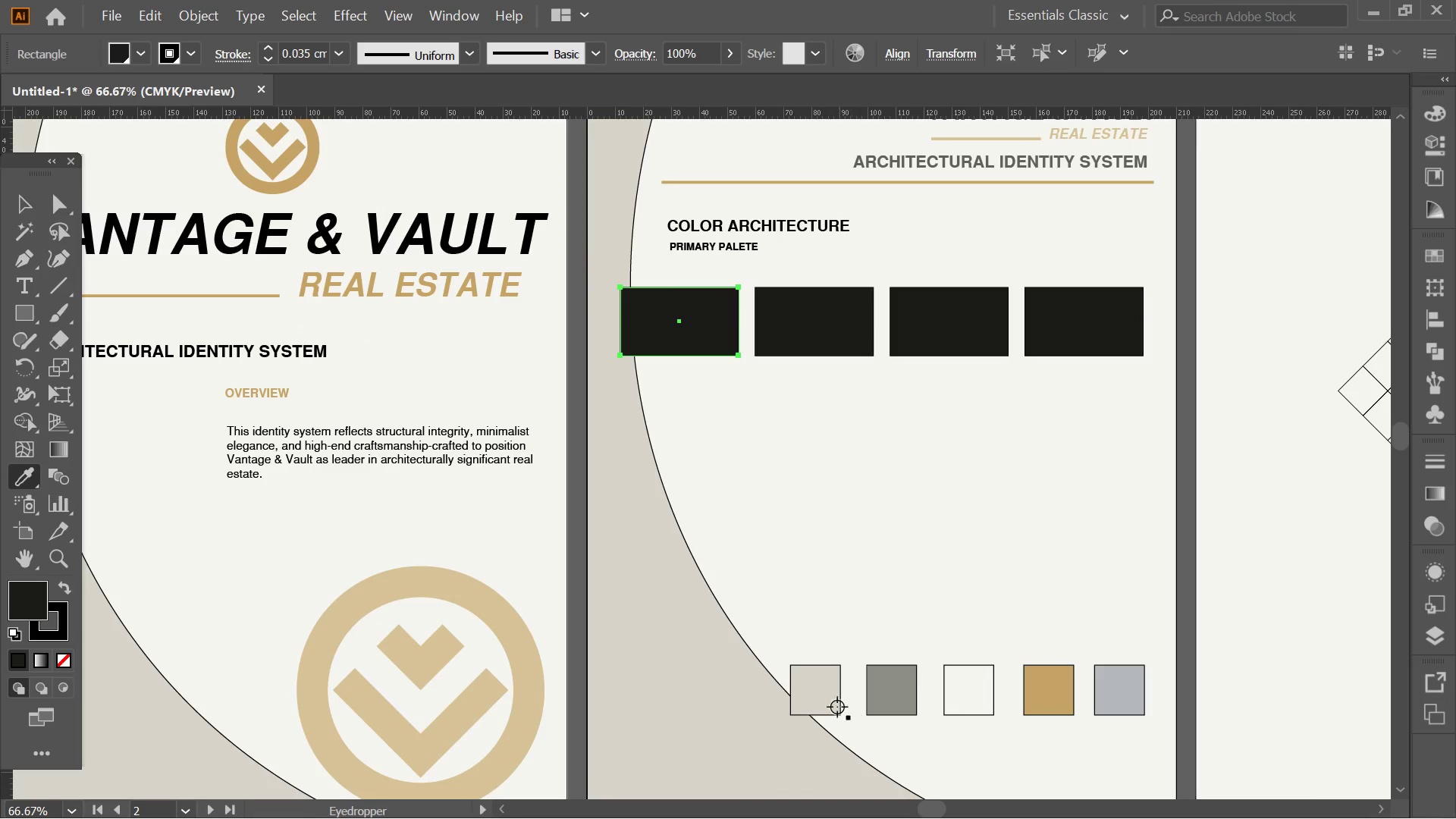 
left_click([822, 707])
 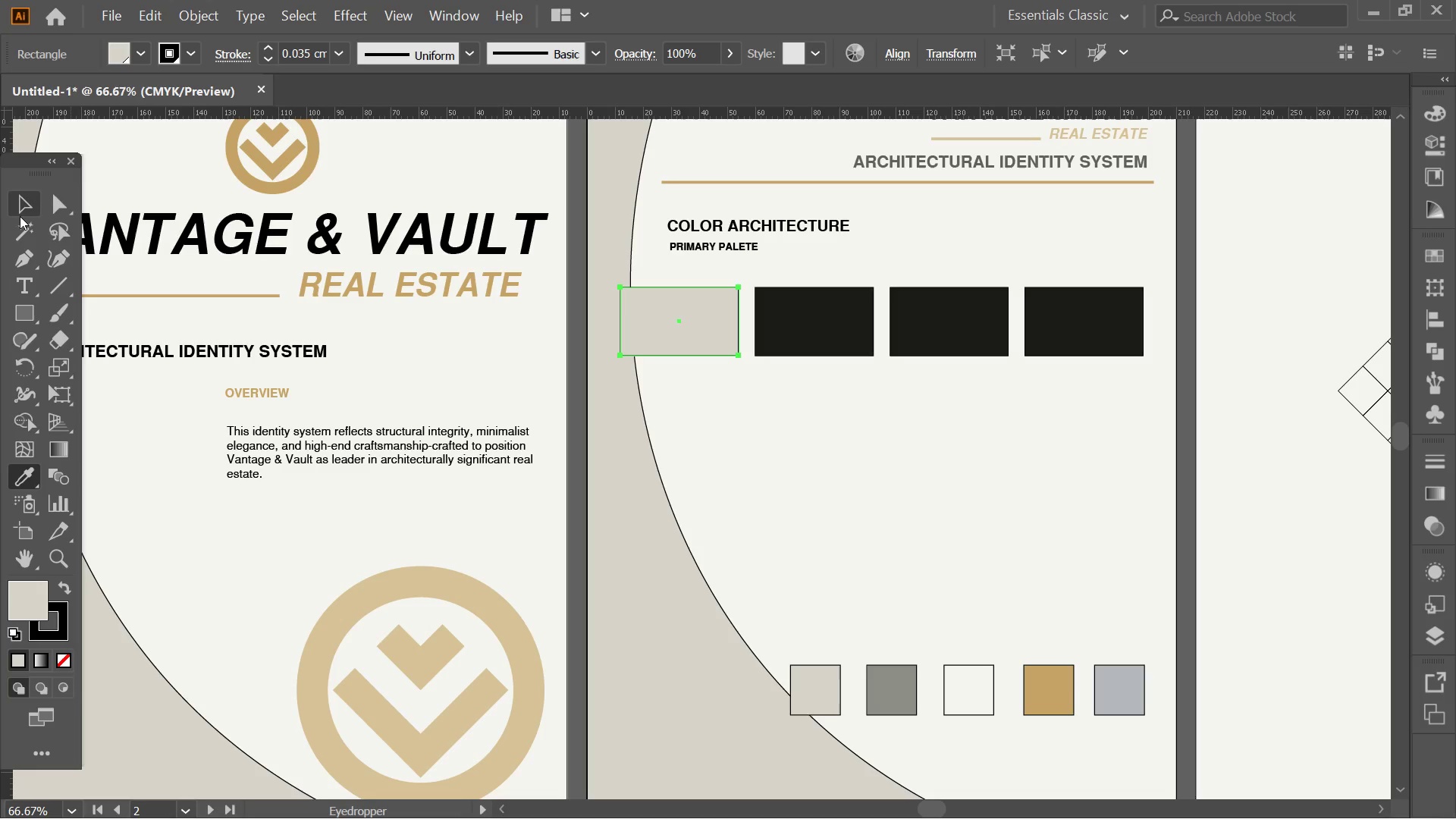 
left_click([20, 216])
 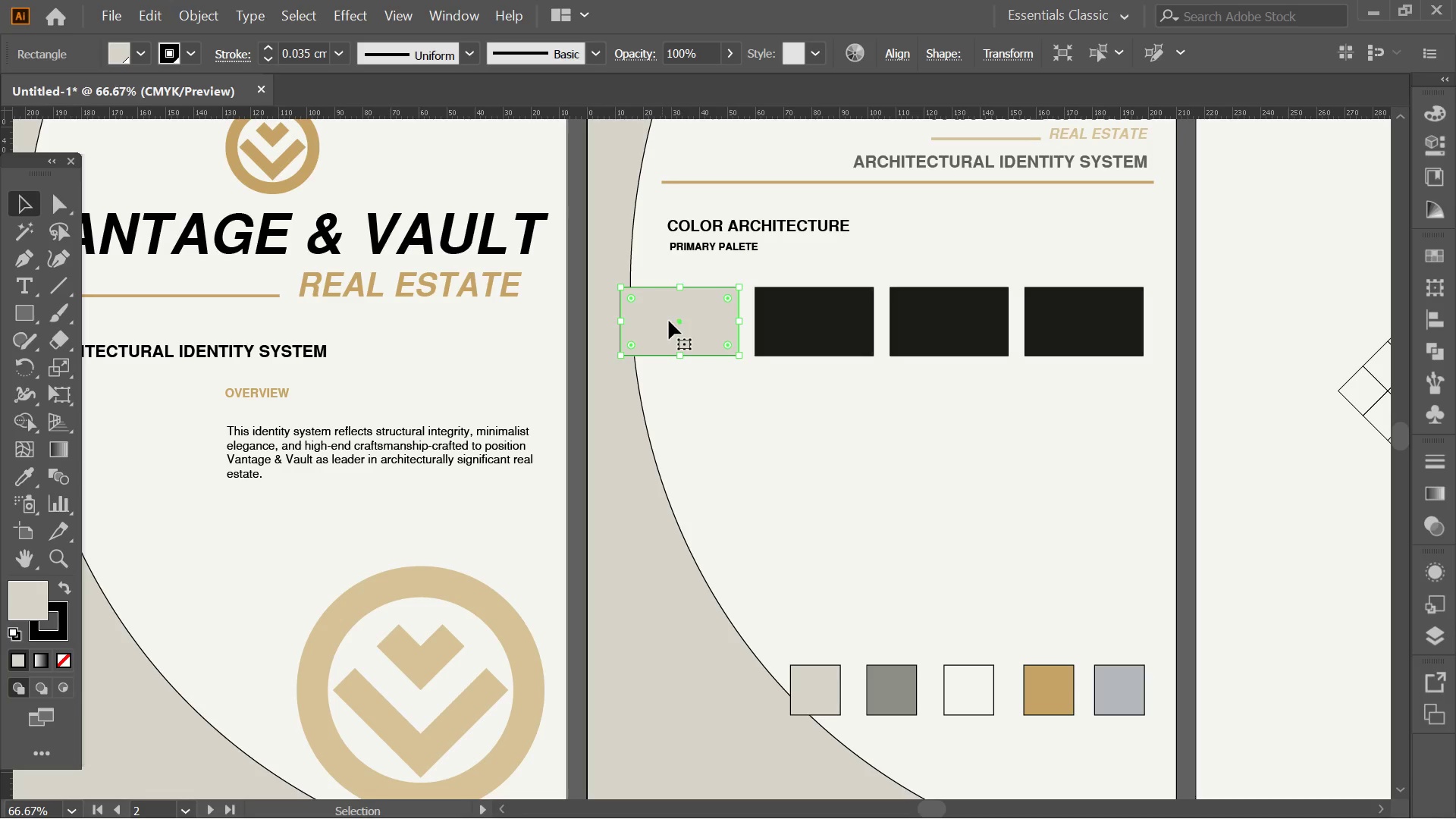 
key(Alt+AltLeft)
 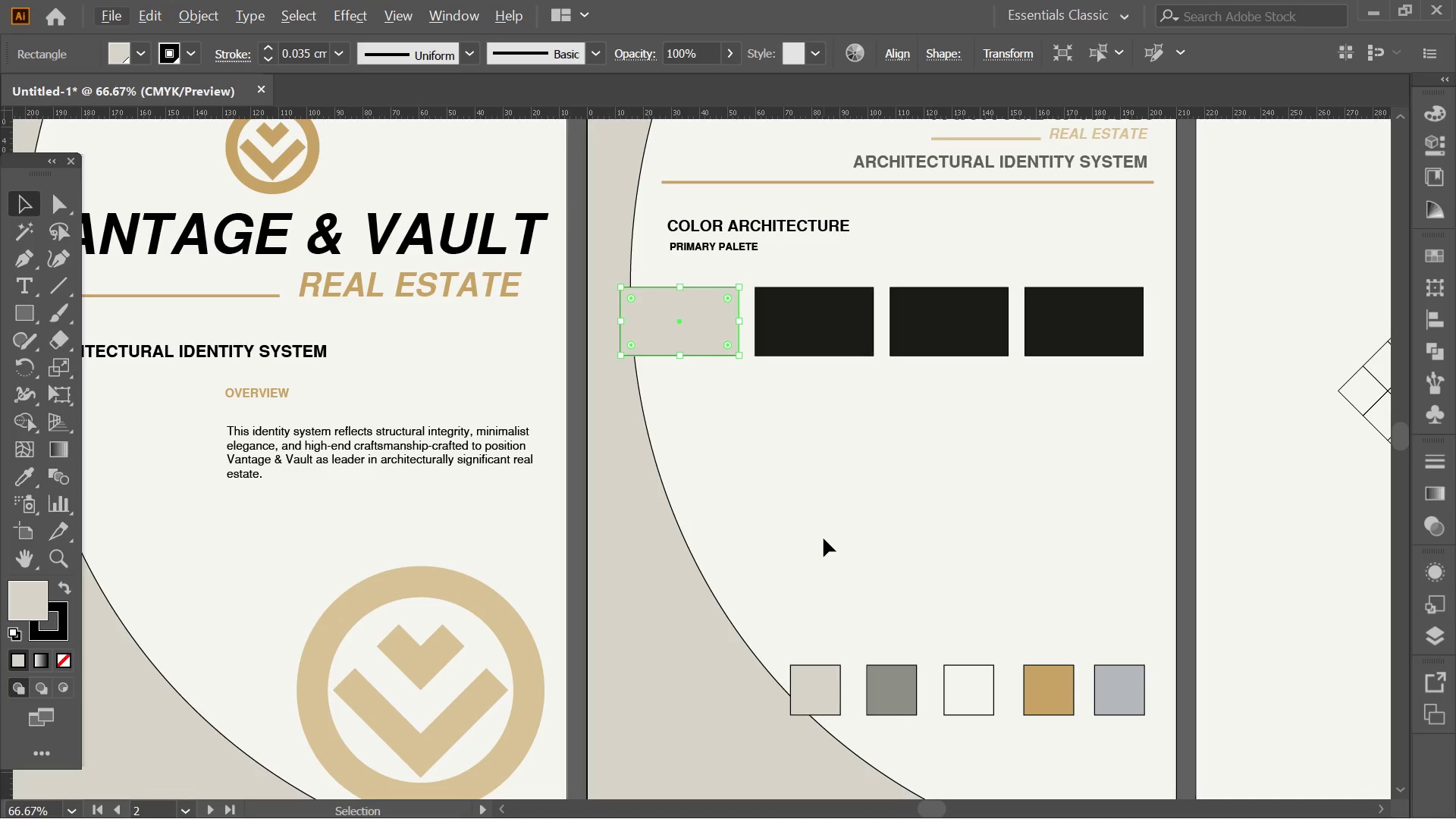 
key(Control+Z)
 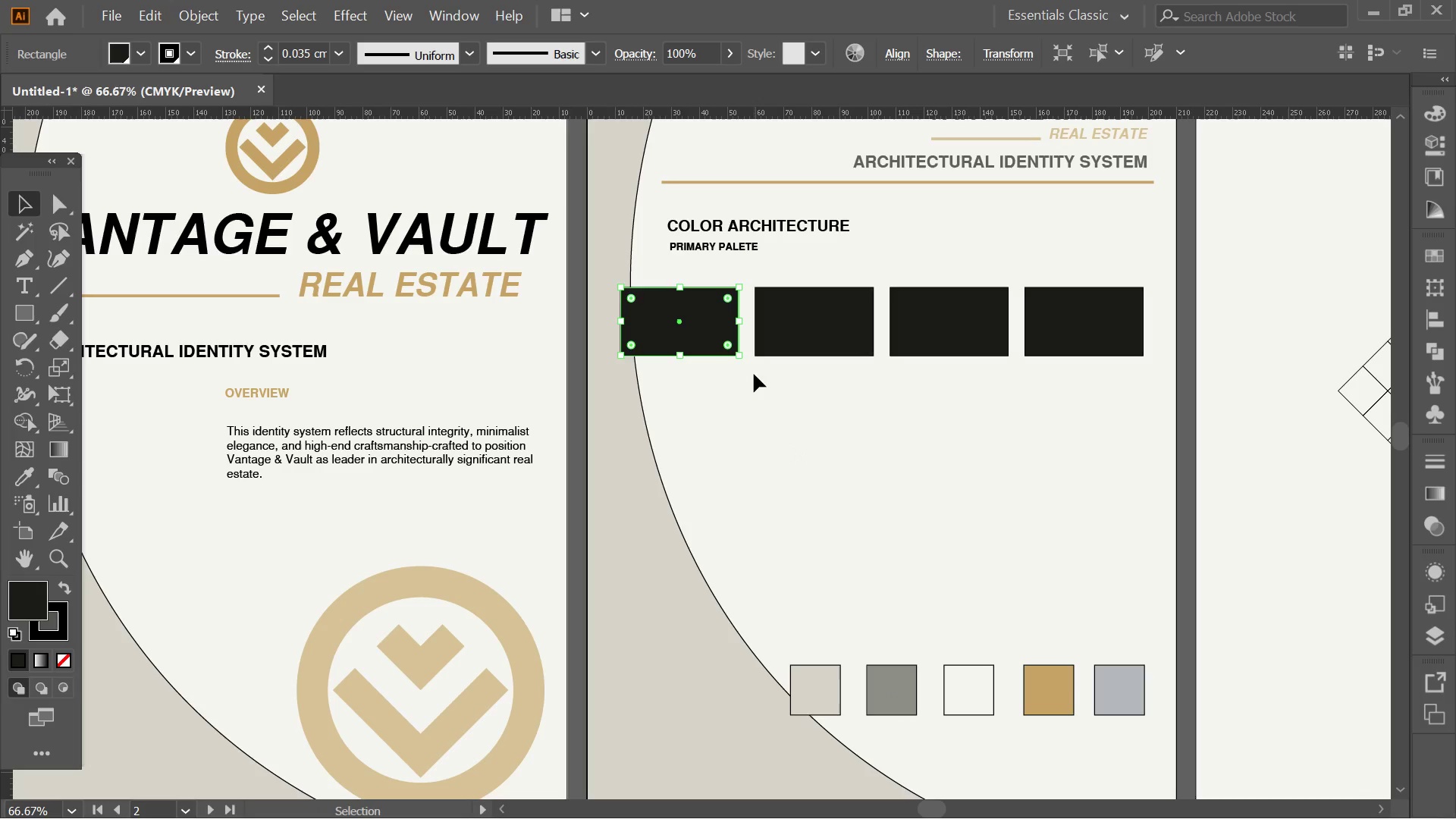 
wait(9.89)
 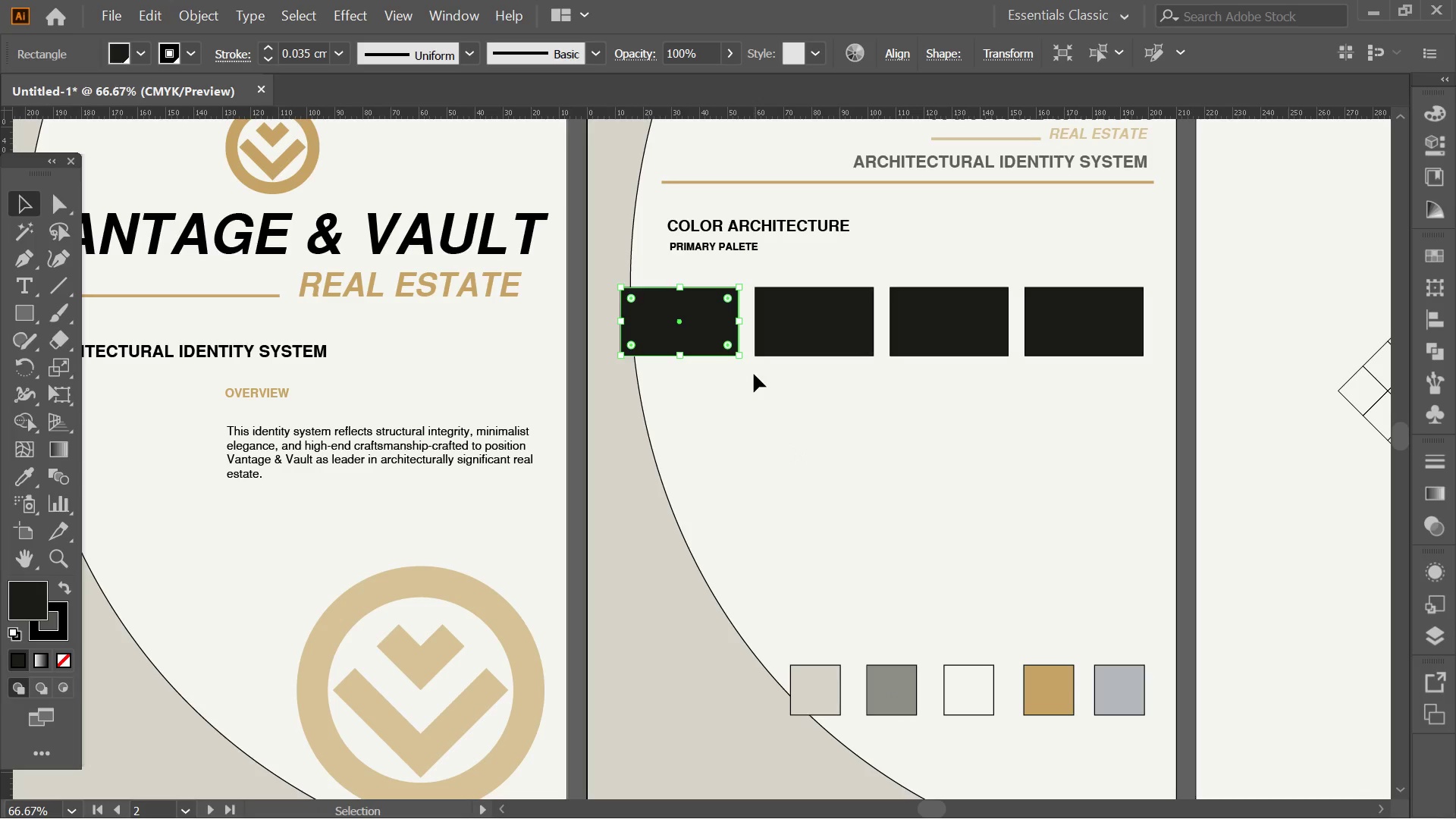 
hold_key(key=AltLeft, duration=0.44)
 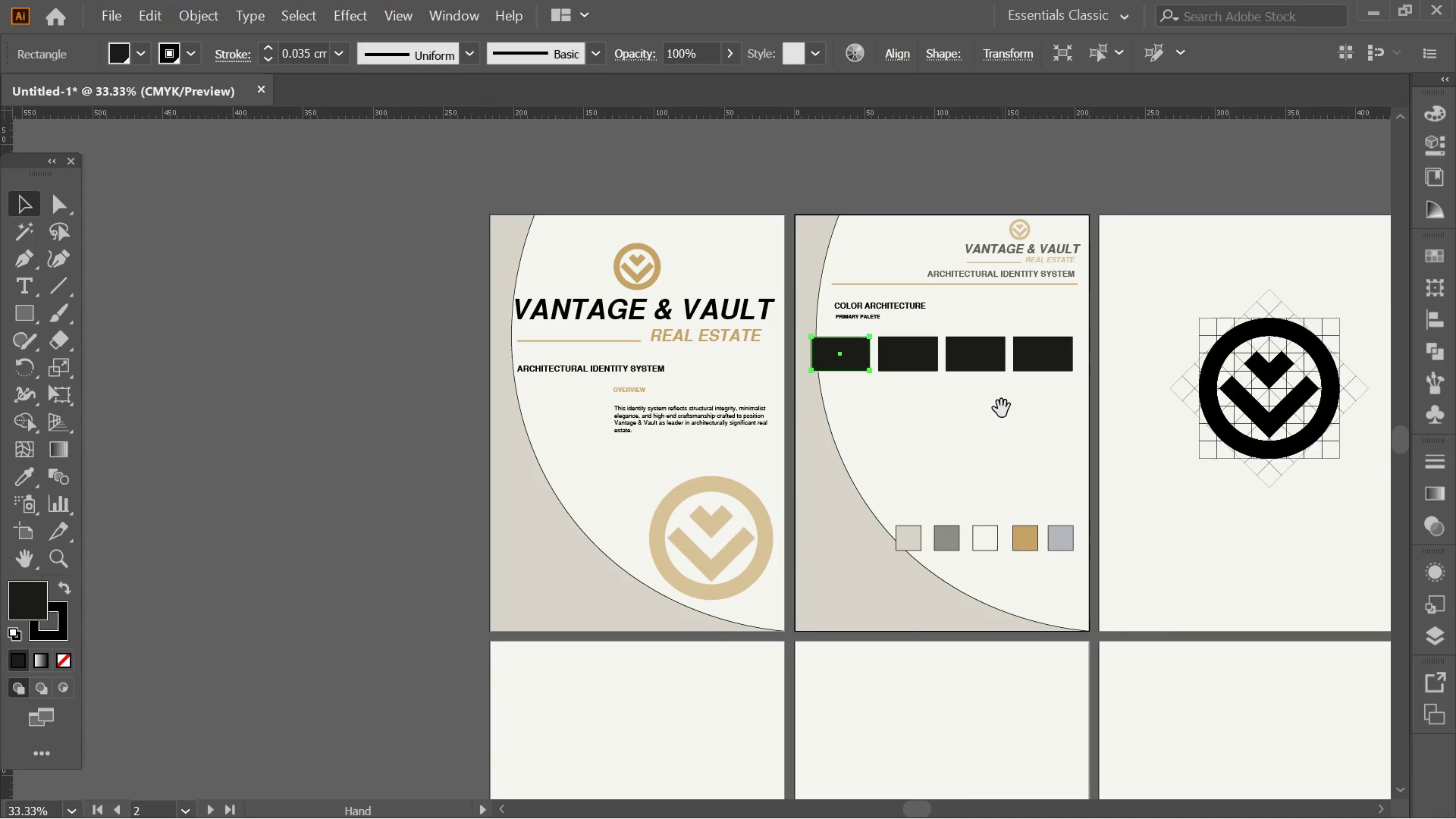 
hold_key(key=Space, duration=0.77)
 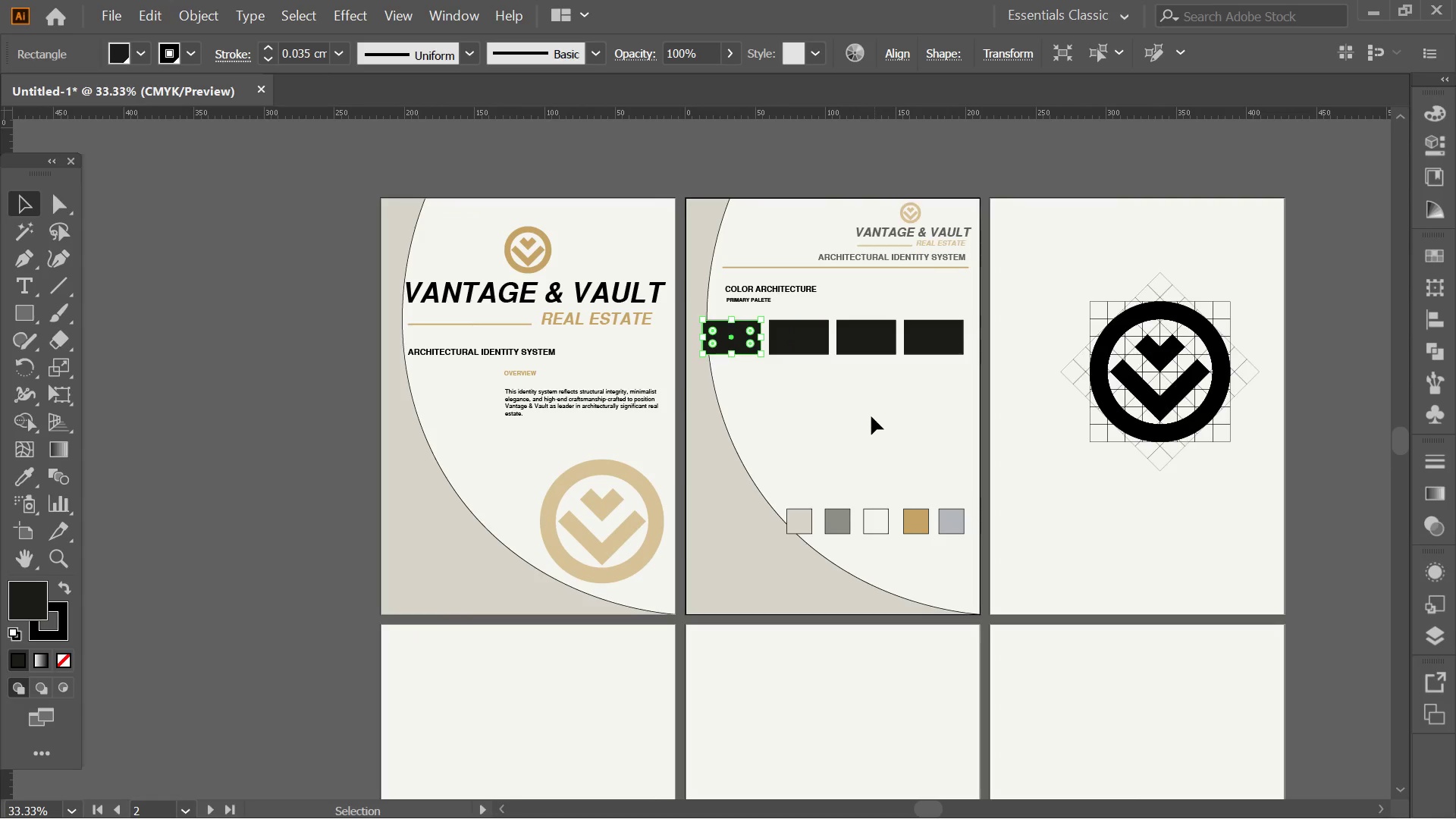 
scroll: coordinate [1002, 406], scroll_direction: down, amount: 3.0
 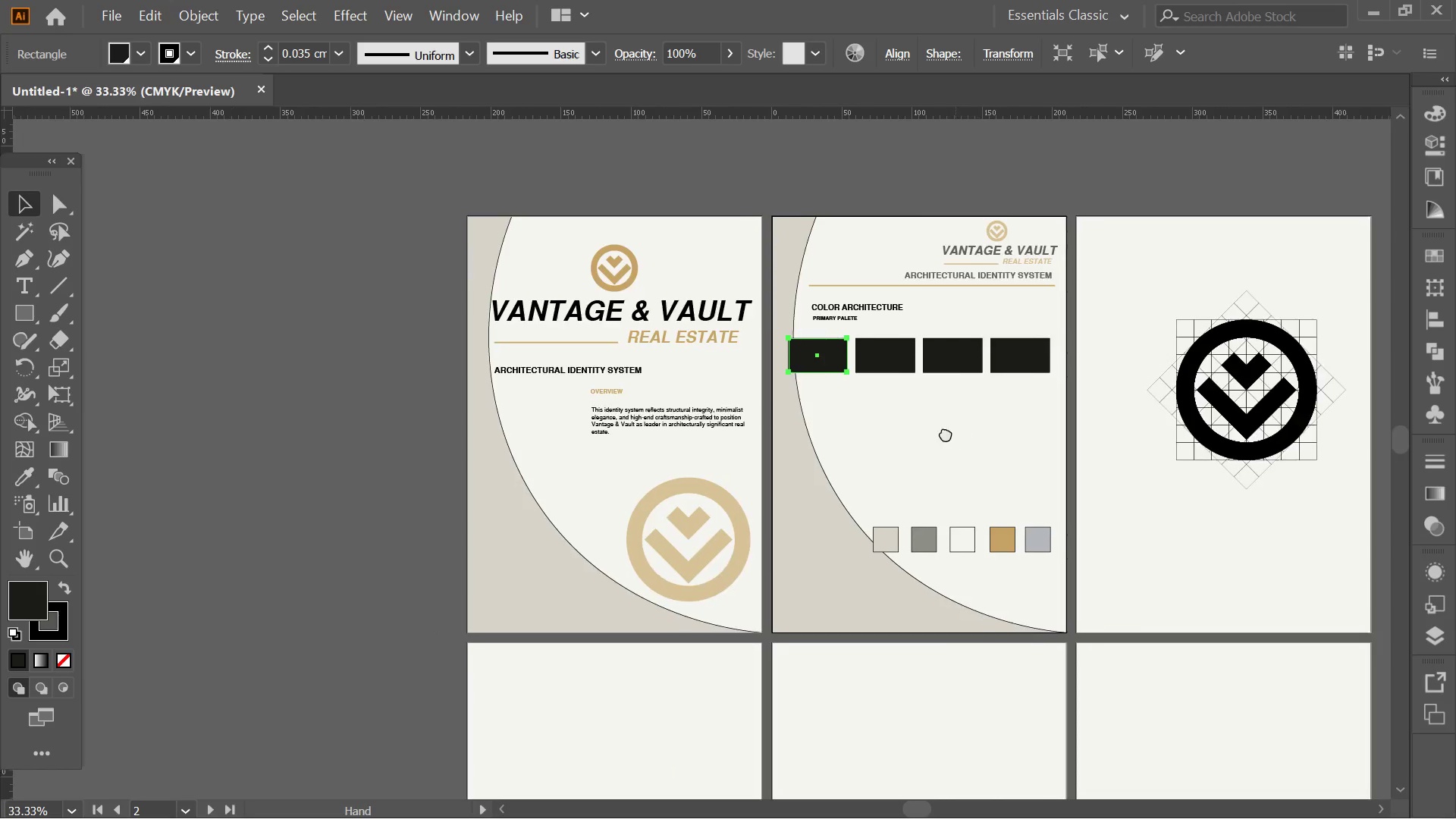 
left_click_drag(start_coordinate=[977, 431], to_coordinate=[871, 416])
 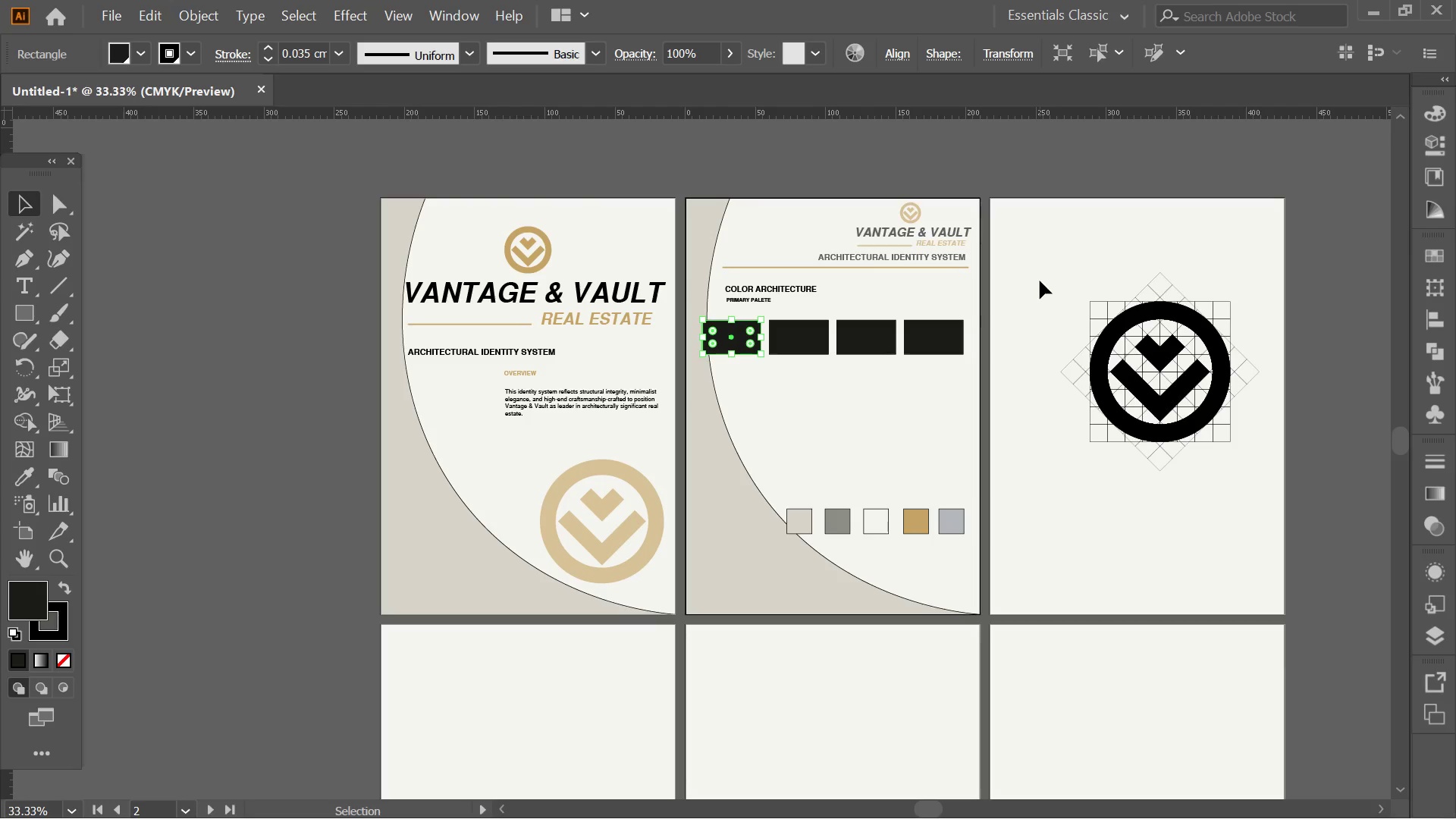 
wait(29.25)
 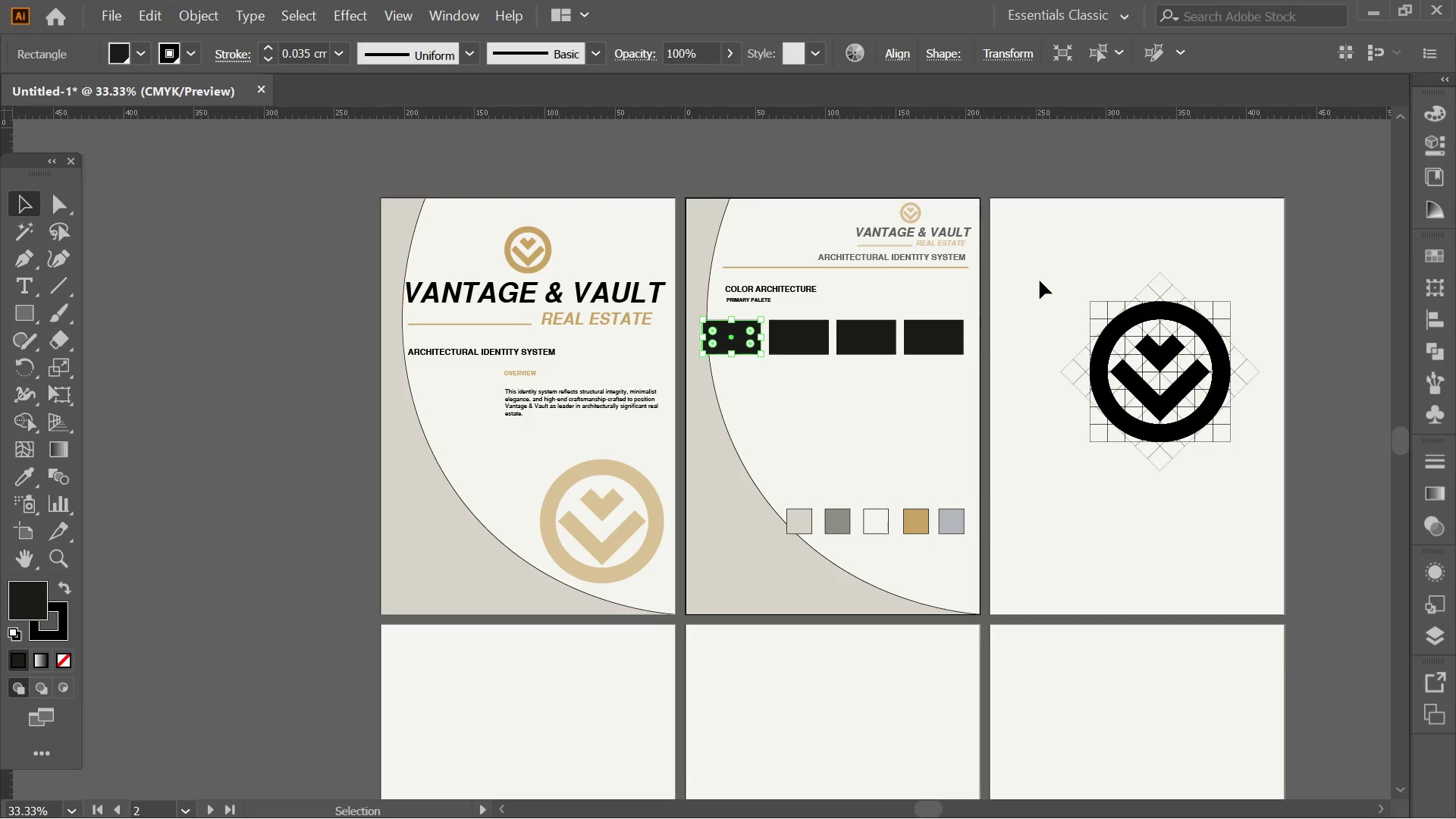 
left_click([1155, 219])
 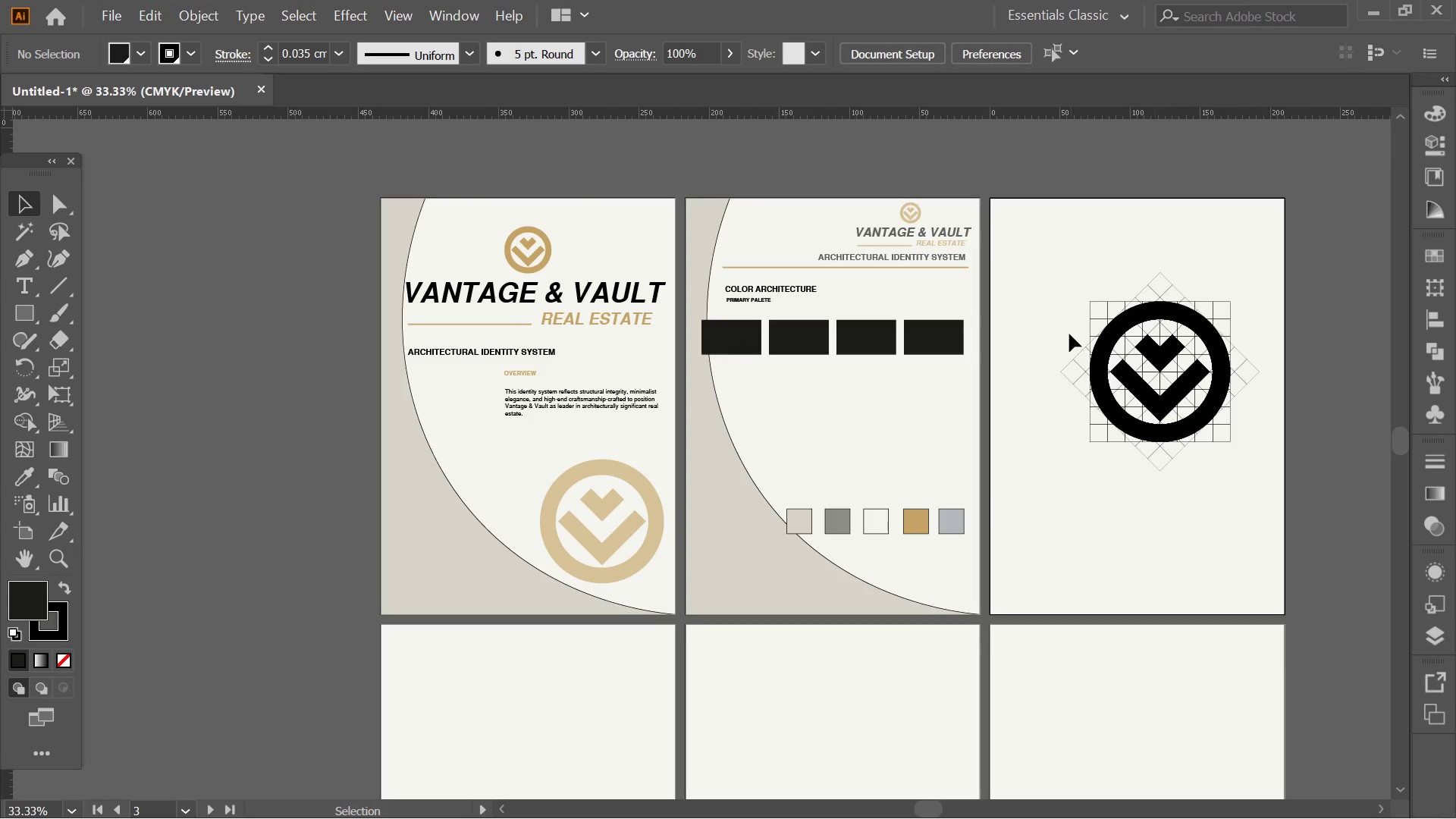 
hold_key(key=Space, duration=1.53)
 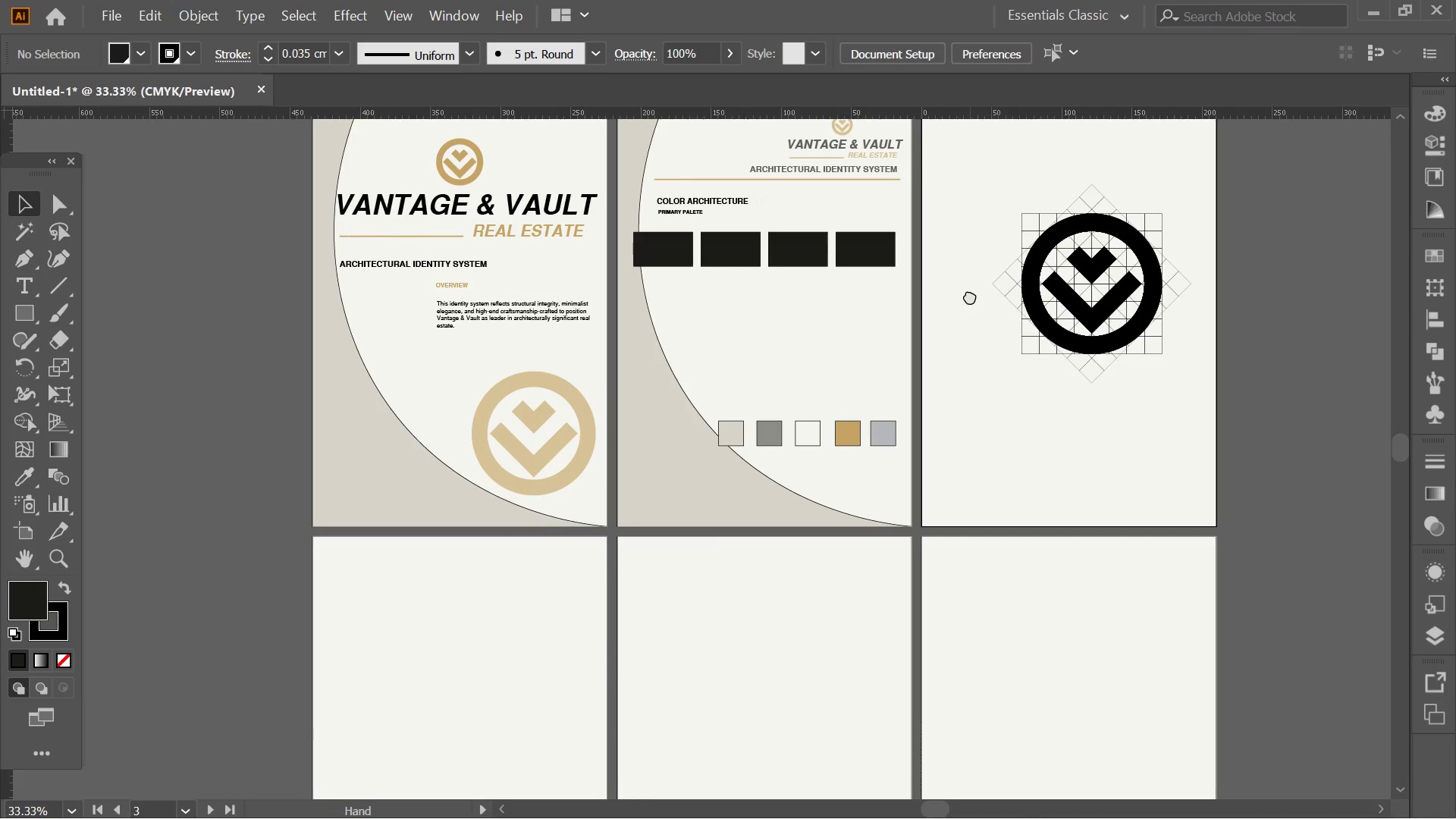 
left_click_drag(start_coordinate=[1034, 378], to_coordinate=[971, 321])
 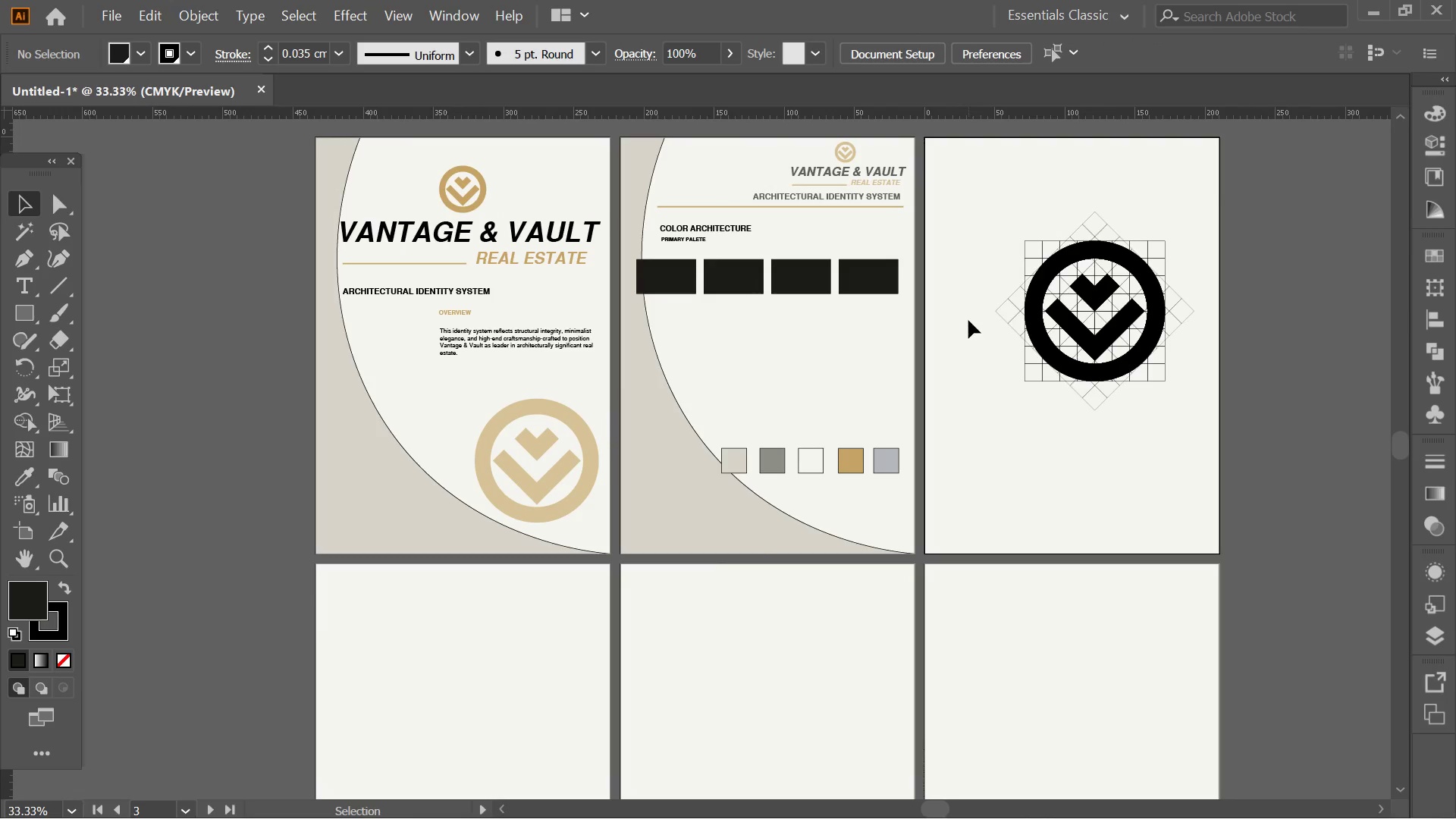 
hold_key(key=Space, duration=1.52)
 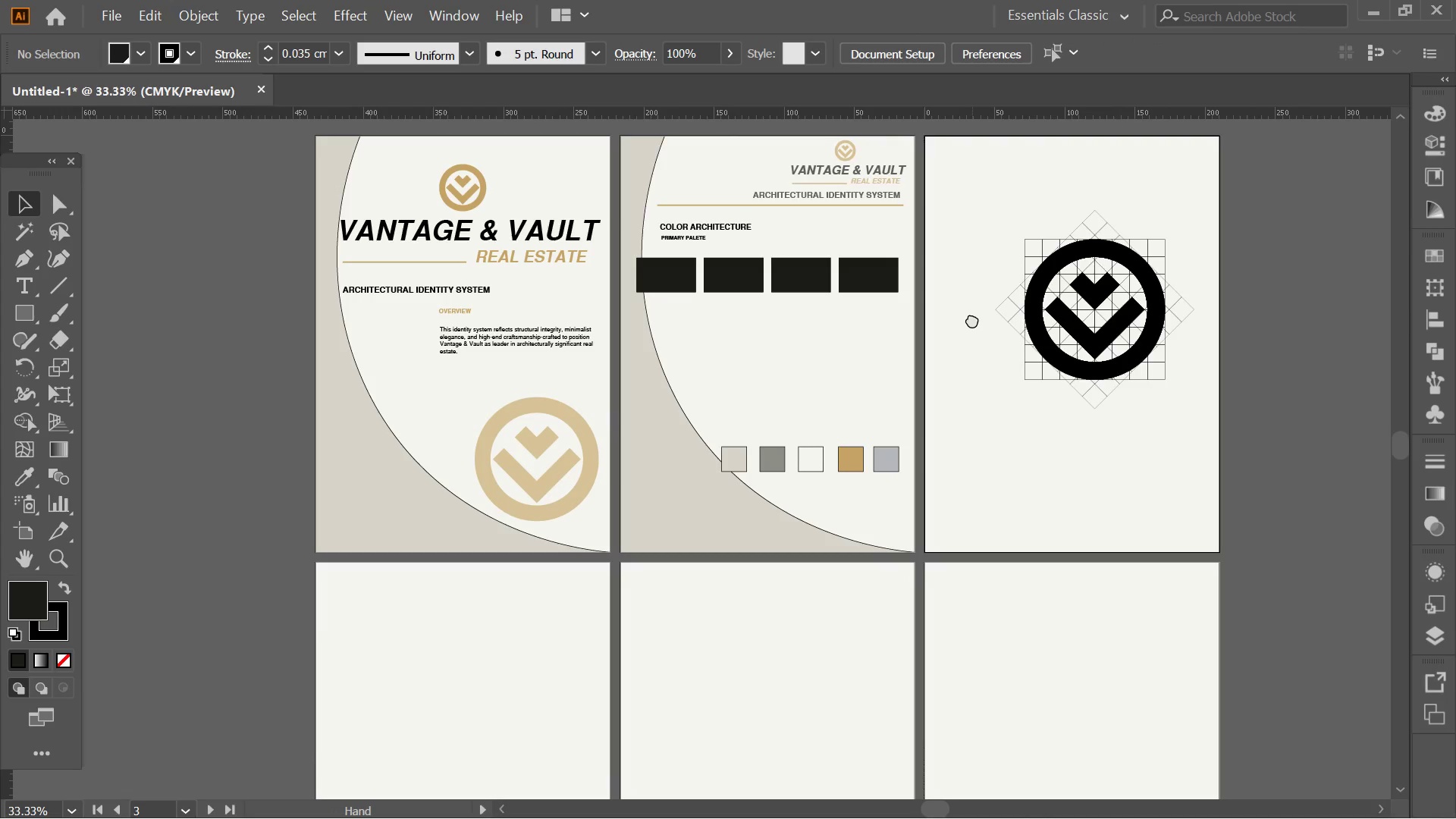 
hold_key(key=Space, duration=1.51)
 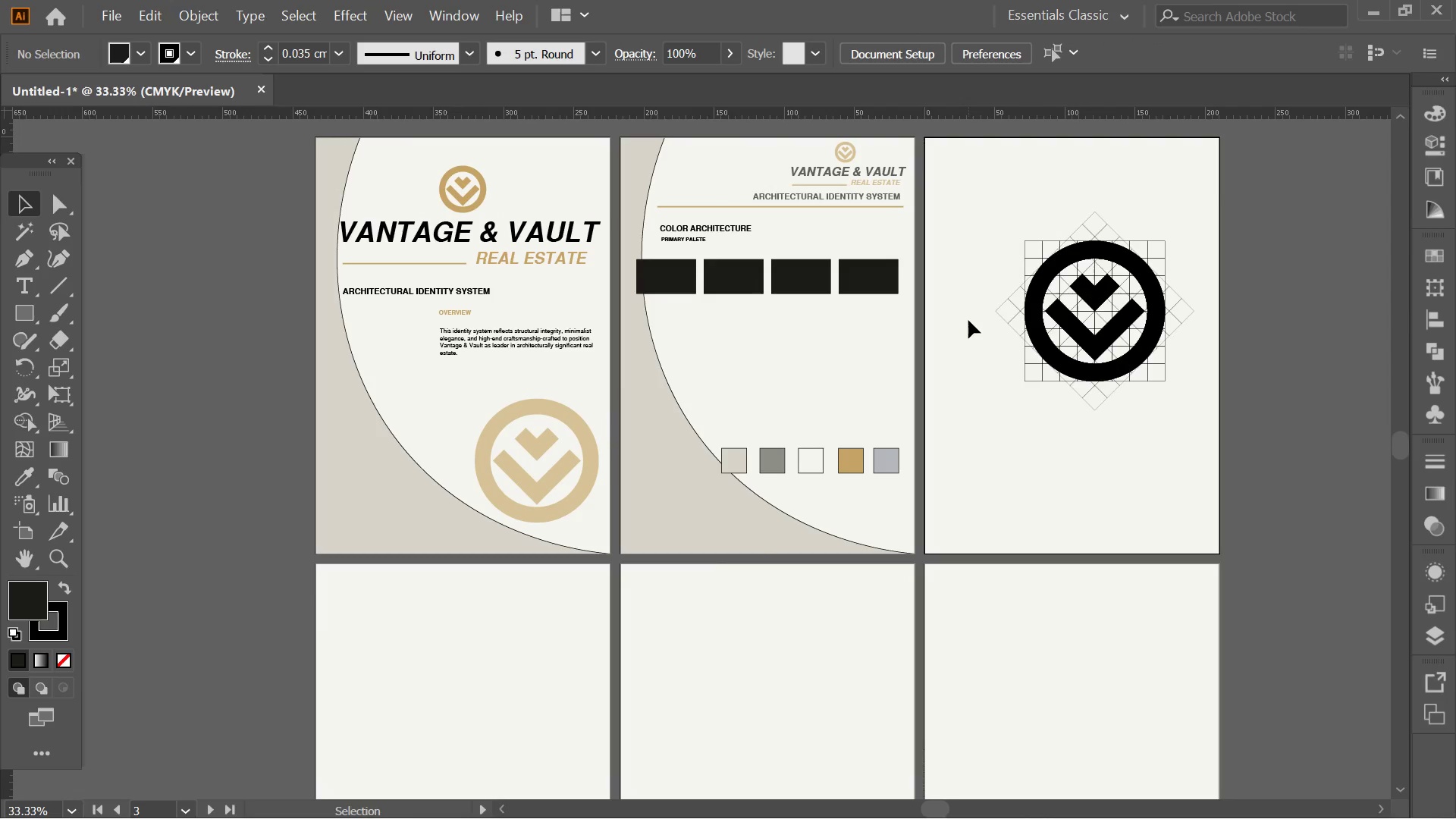 
hold_key(key=Space, duration=0.58)
 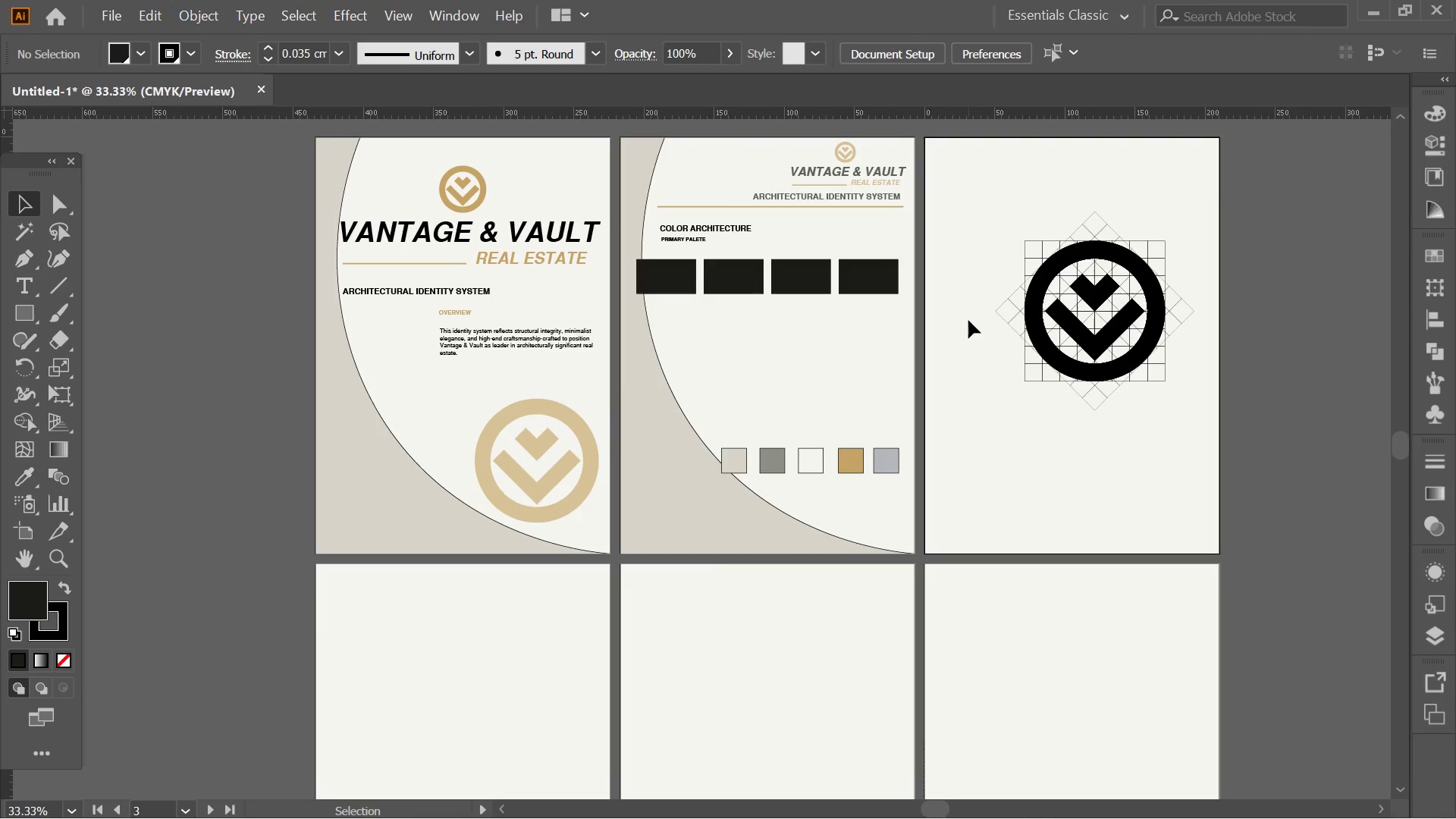 
wait(8.52)
 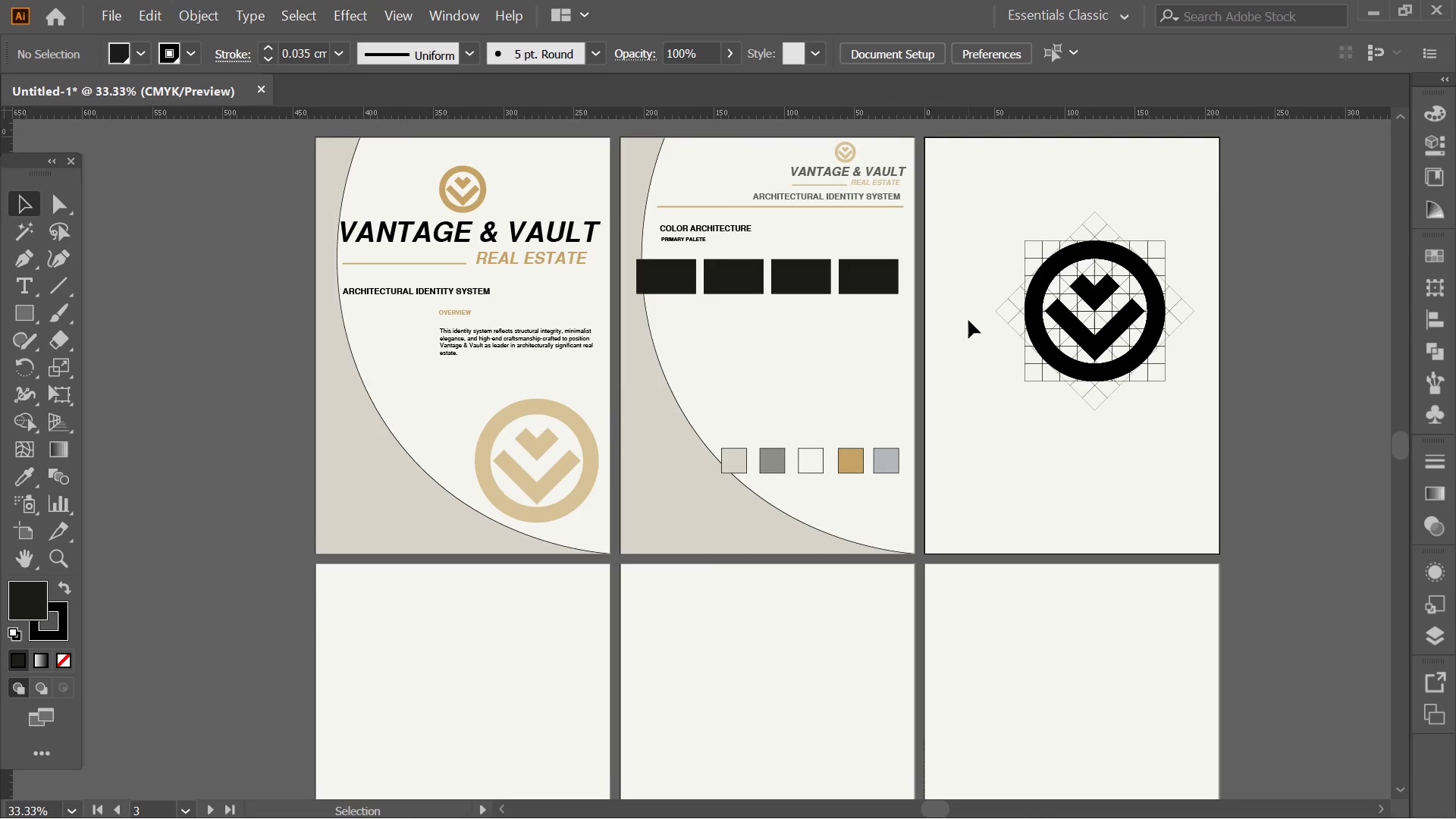 
hold_key(key=AltLeft, duration=0.8)
 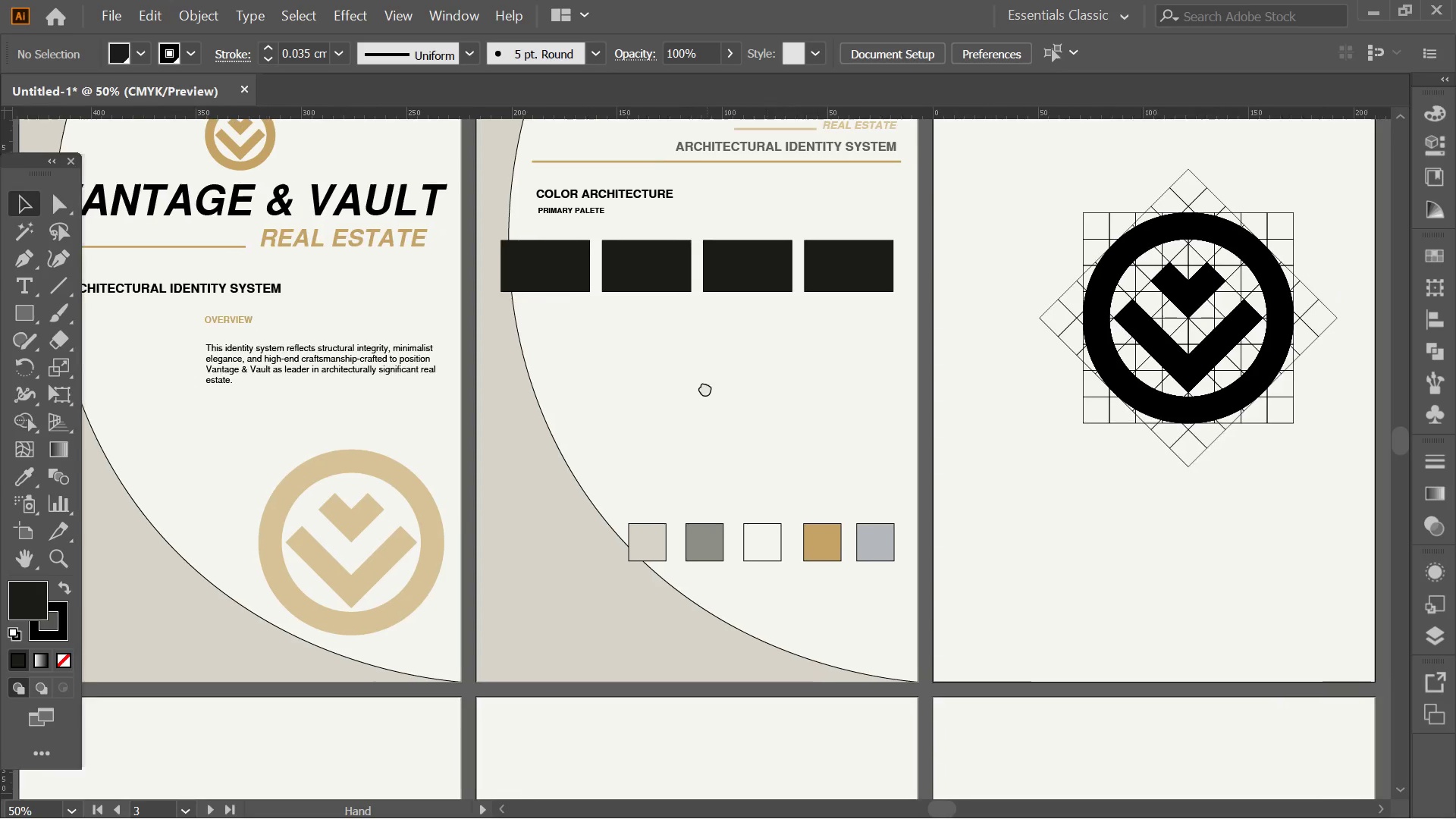 
hold_key(key=Space, duration=0.89)
 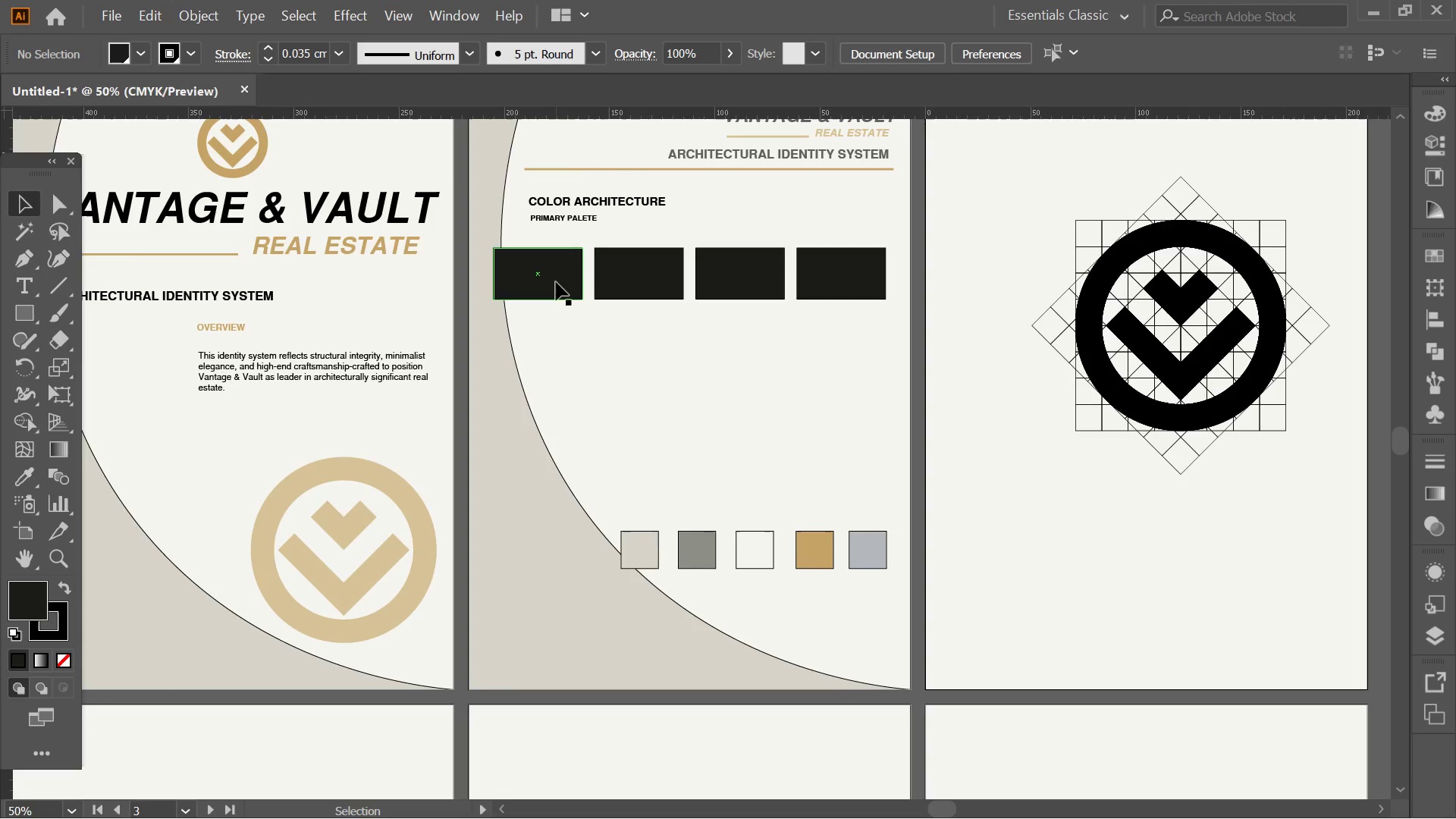 
scroll: coordinate [712, 310], scroll_direction: up, amount: 1.0
 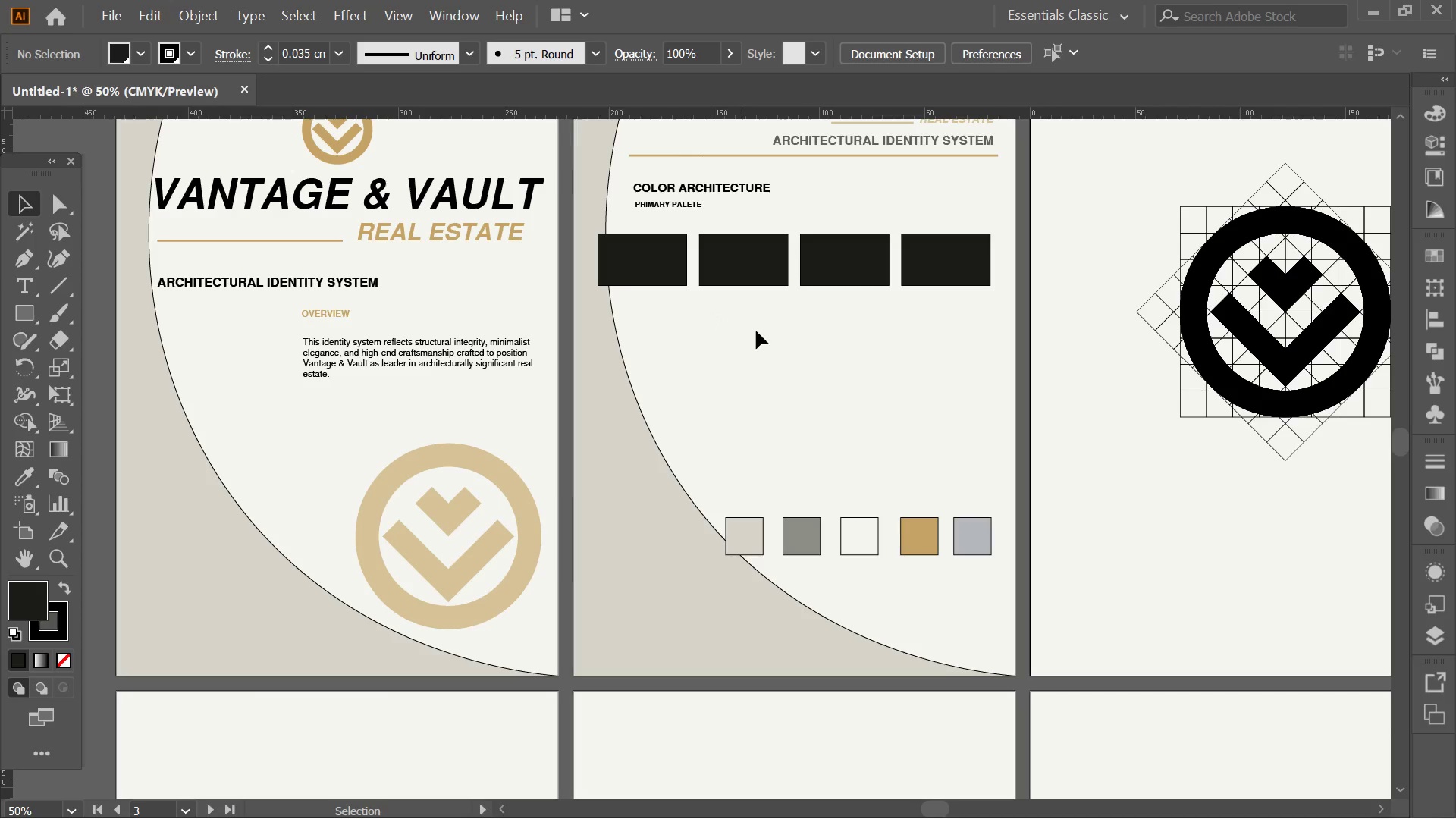 
left_click_drag(start_coordinate=[798, 382], to_coordinate=[699, 395])
 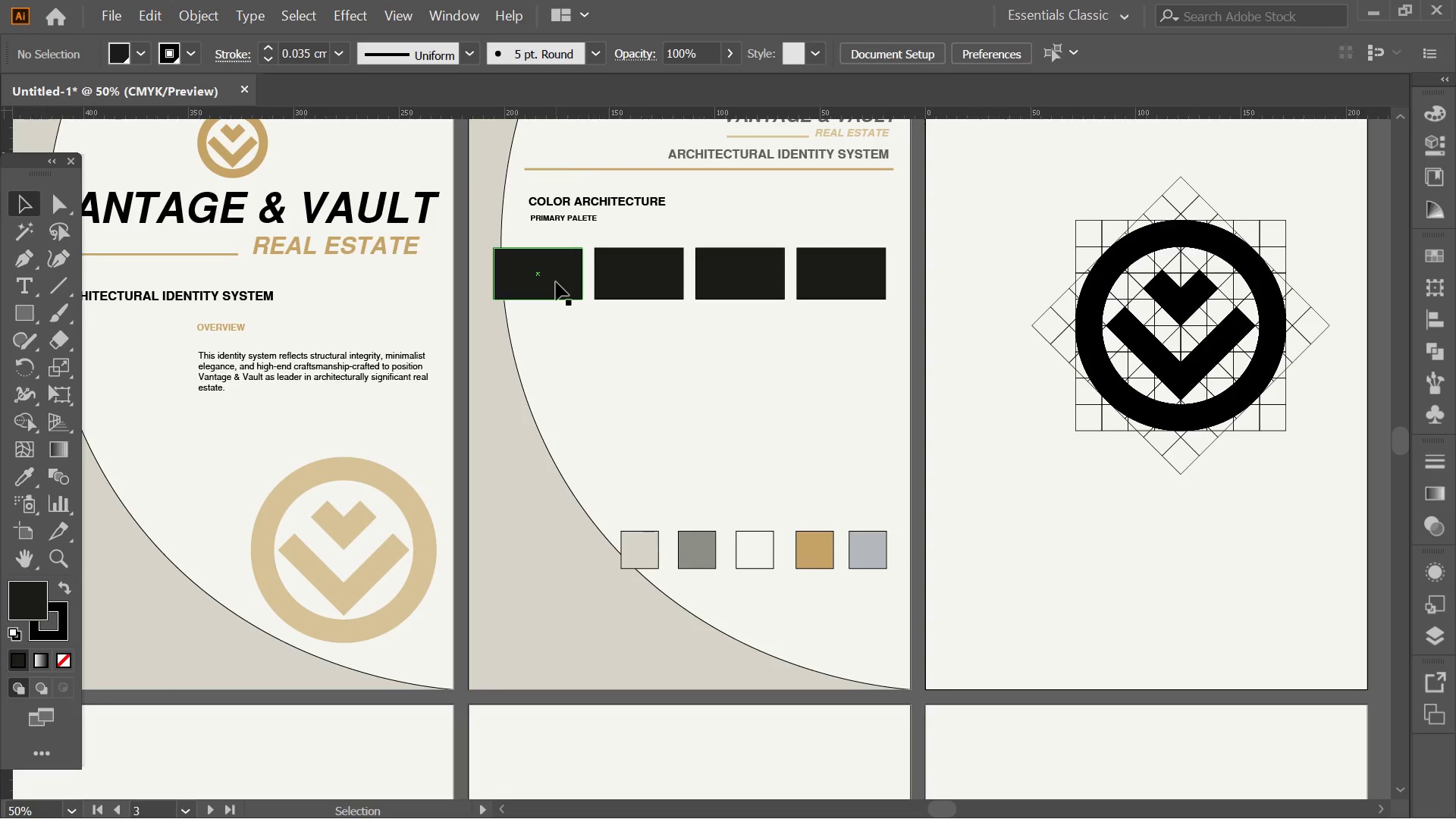 
hold_key(key=AltLeft, duration=1.06)
scroll: coordinate [554, 281], scroll_direction: up, amount: 2.0
 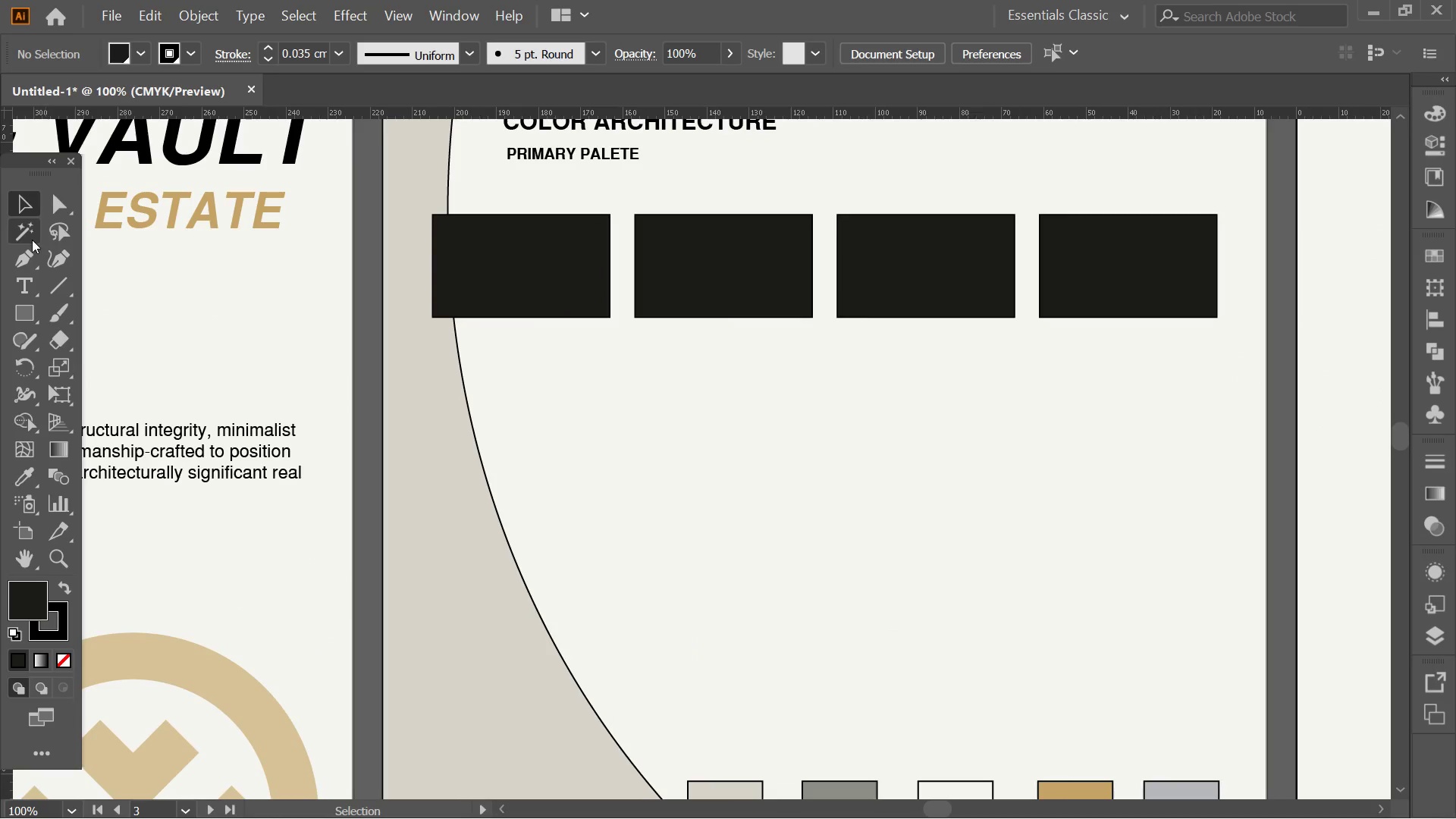 
left_click([16, 281])
 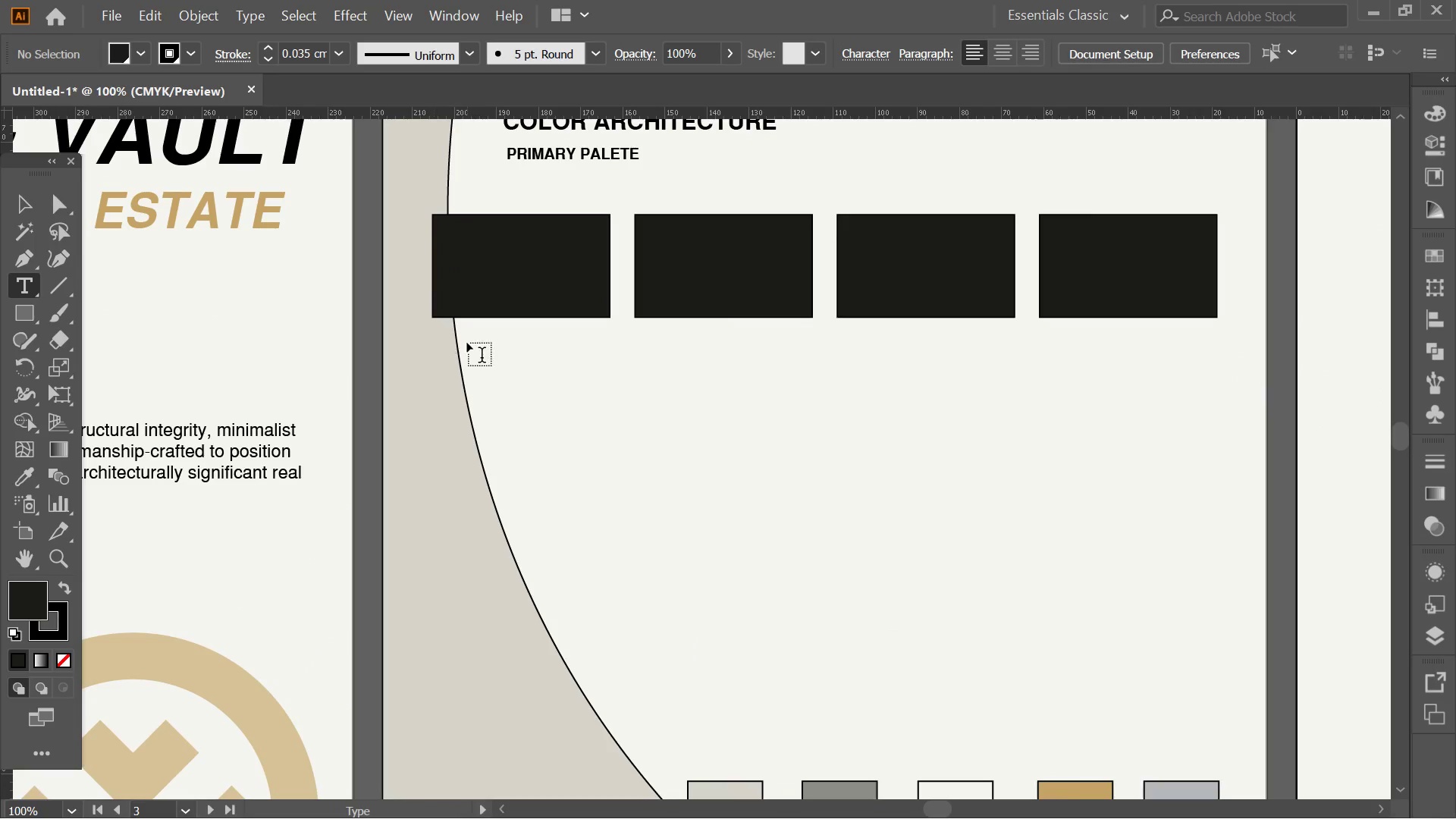 
left_click([467, 343])
 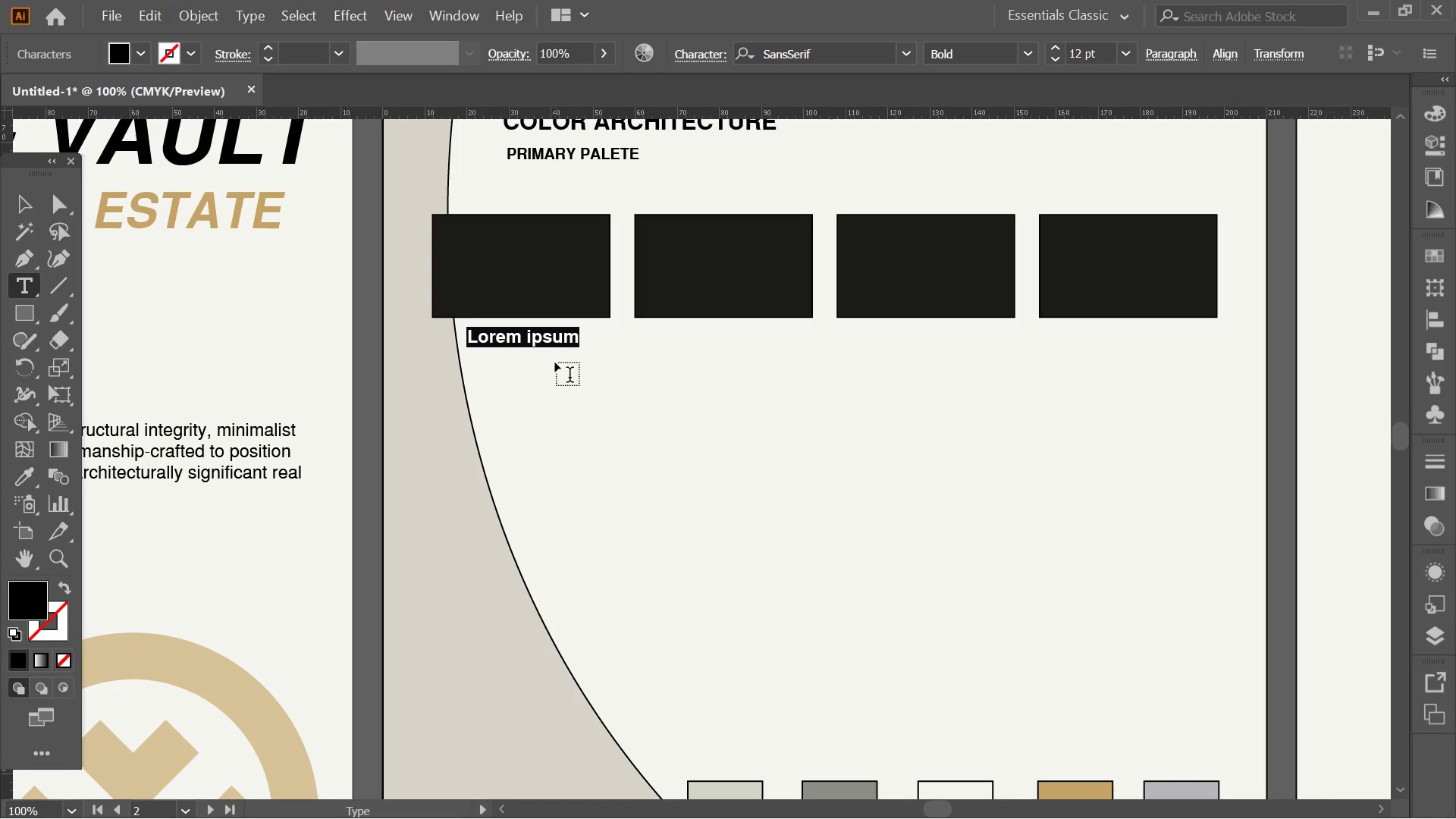 
type(FOINDATION)
 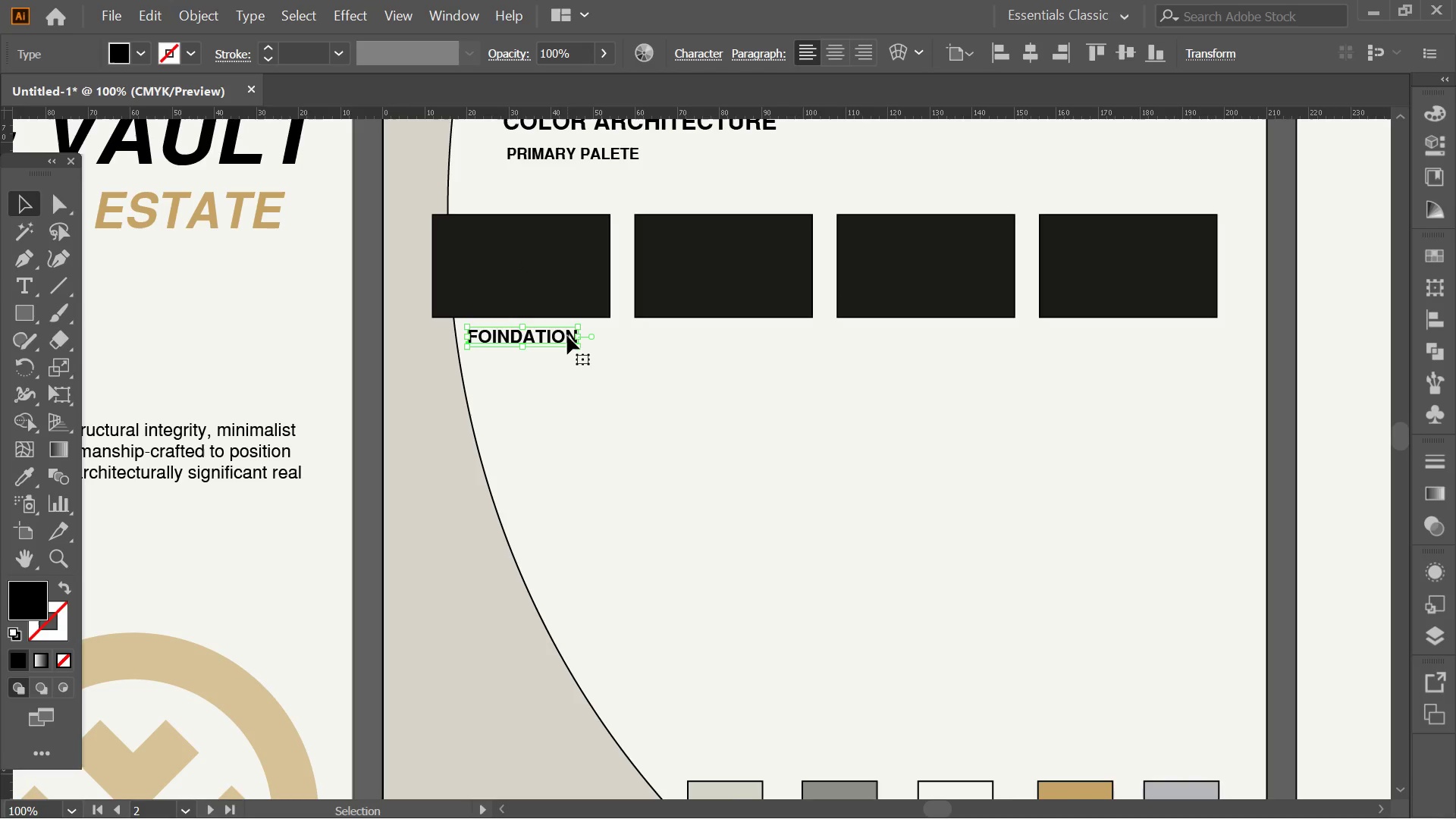 
wait(6.3)
 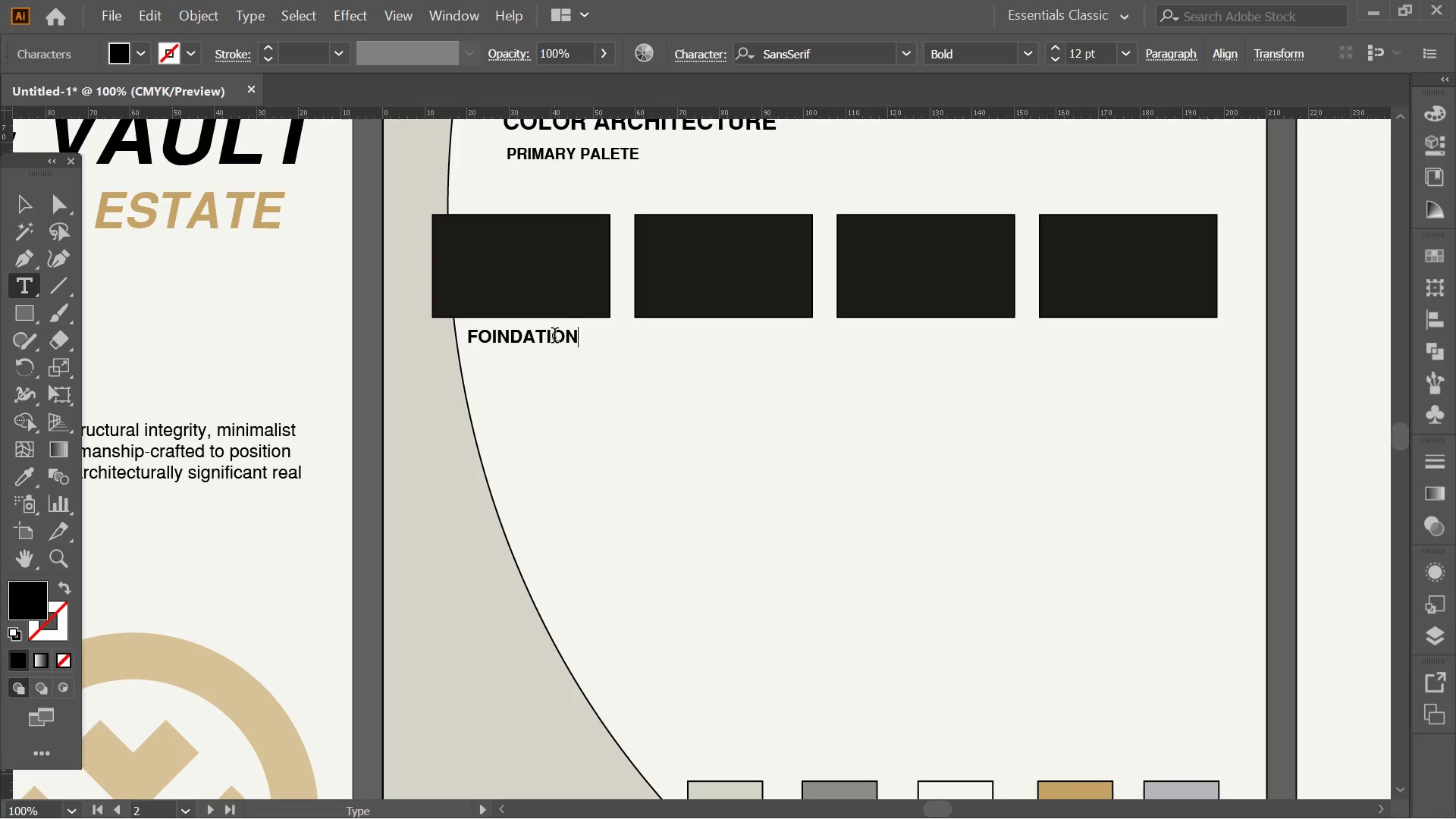 
key(Enter)
 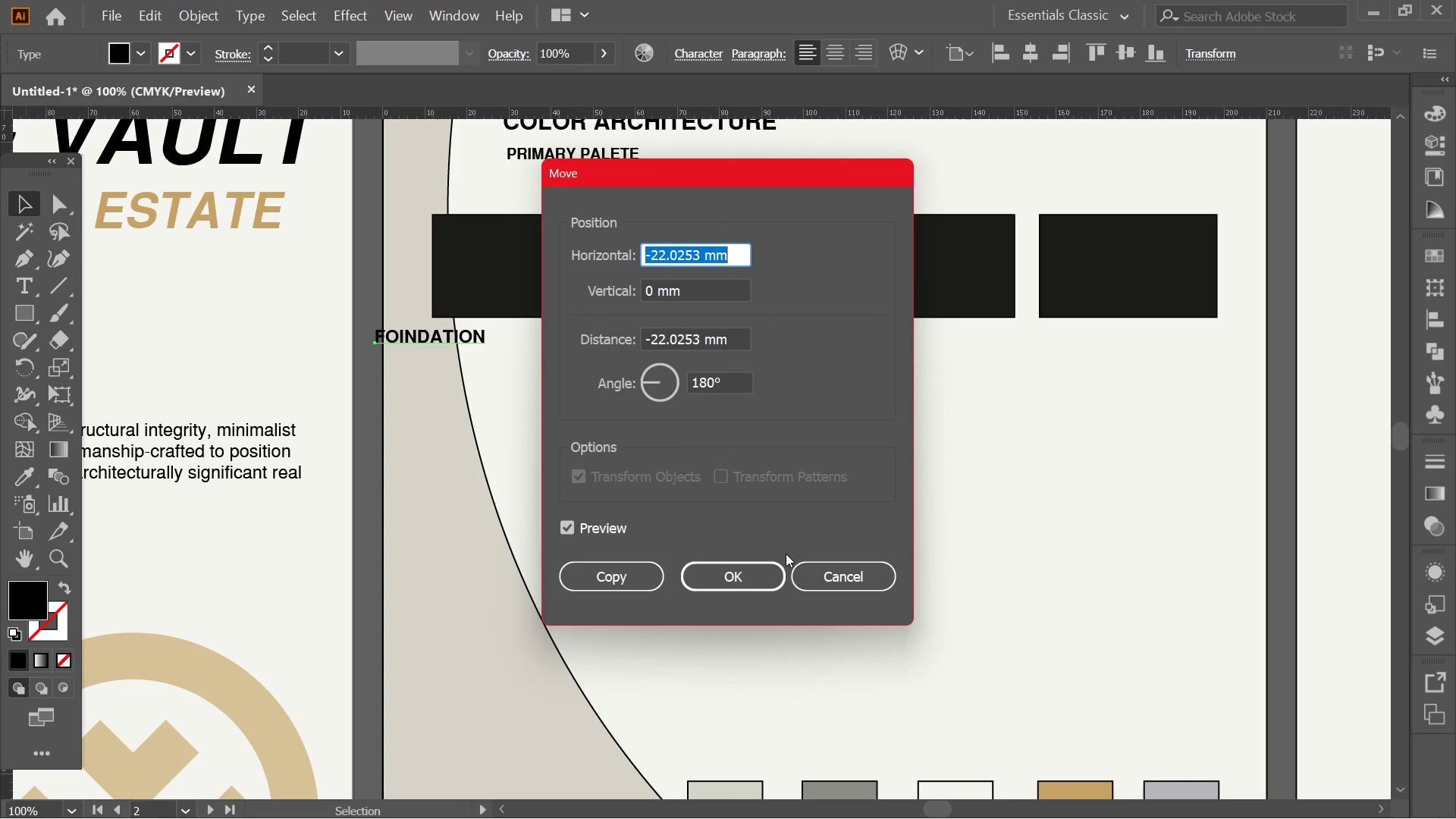 
double_click([834, 577])
 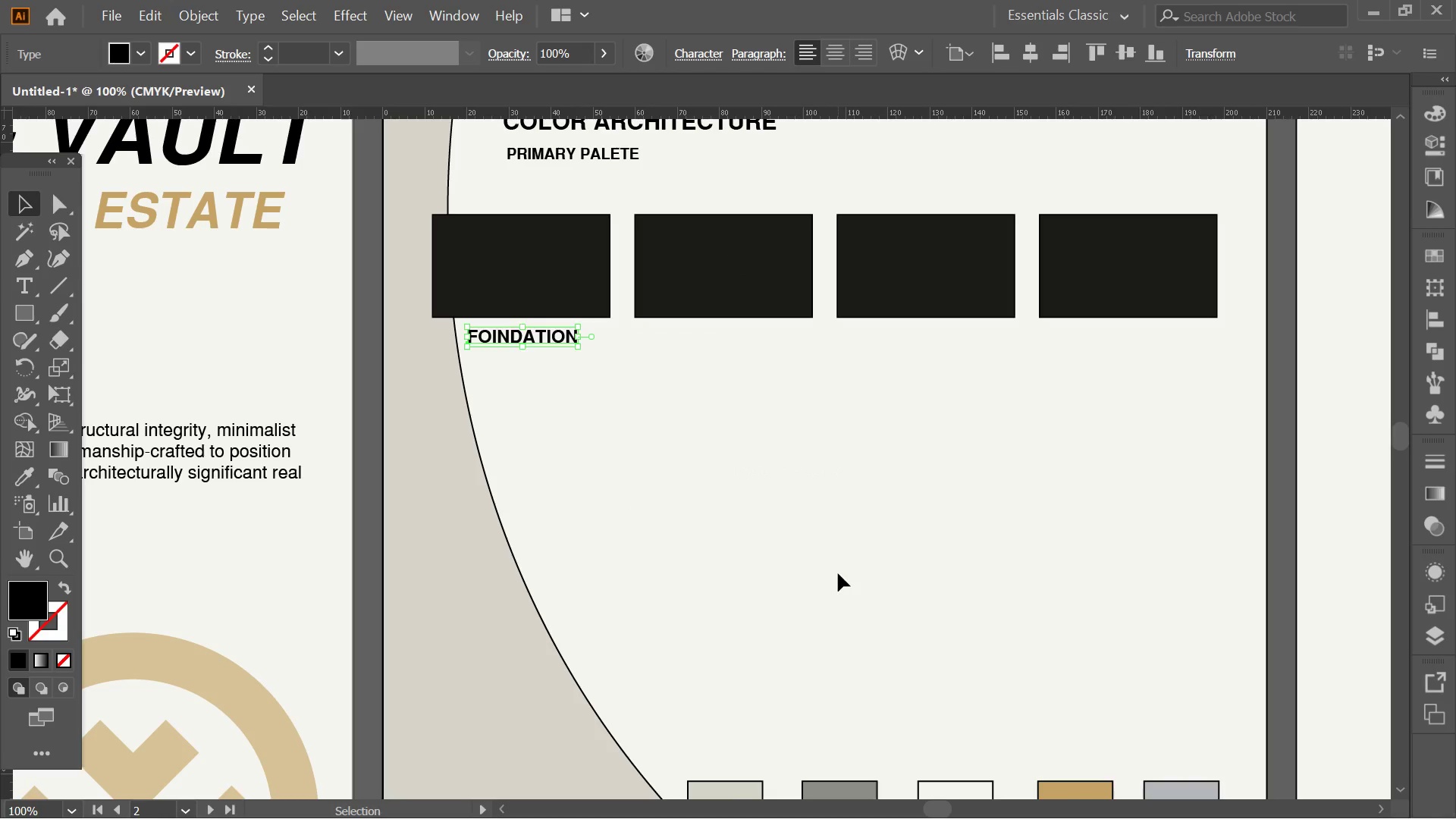 
key(Control+ControlLeft)
 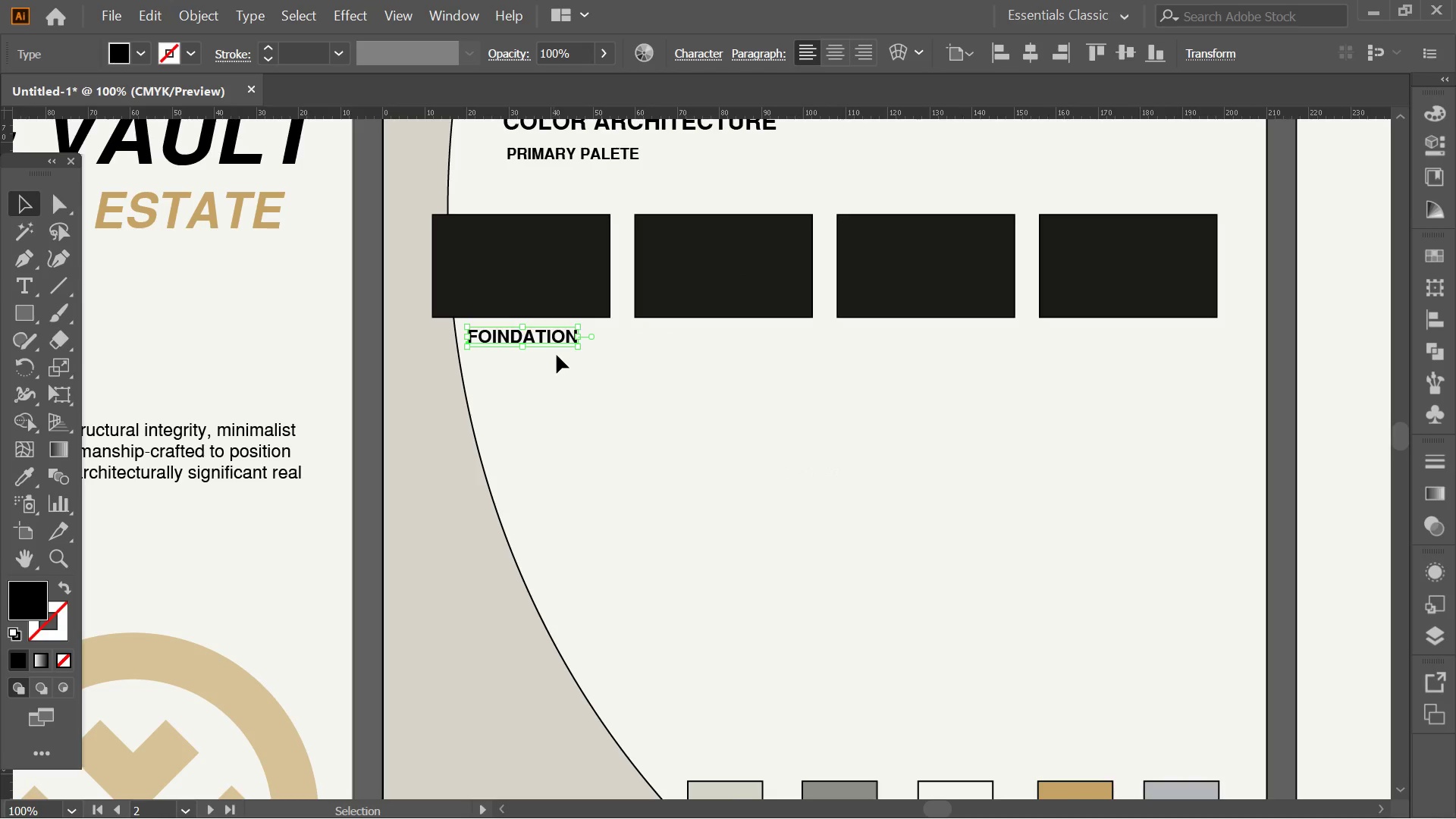 
key(Alt+AltLeft)
 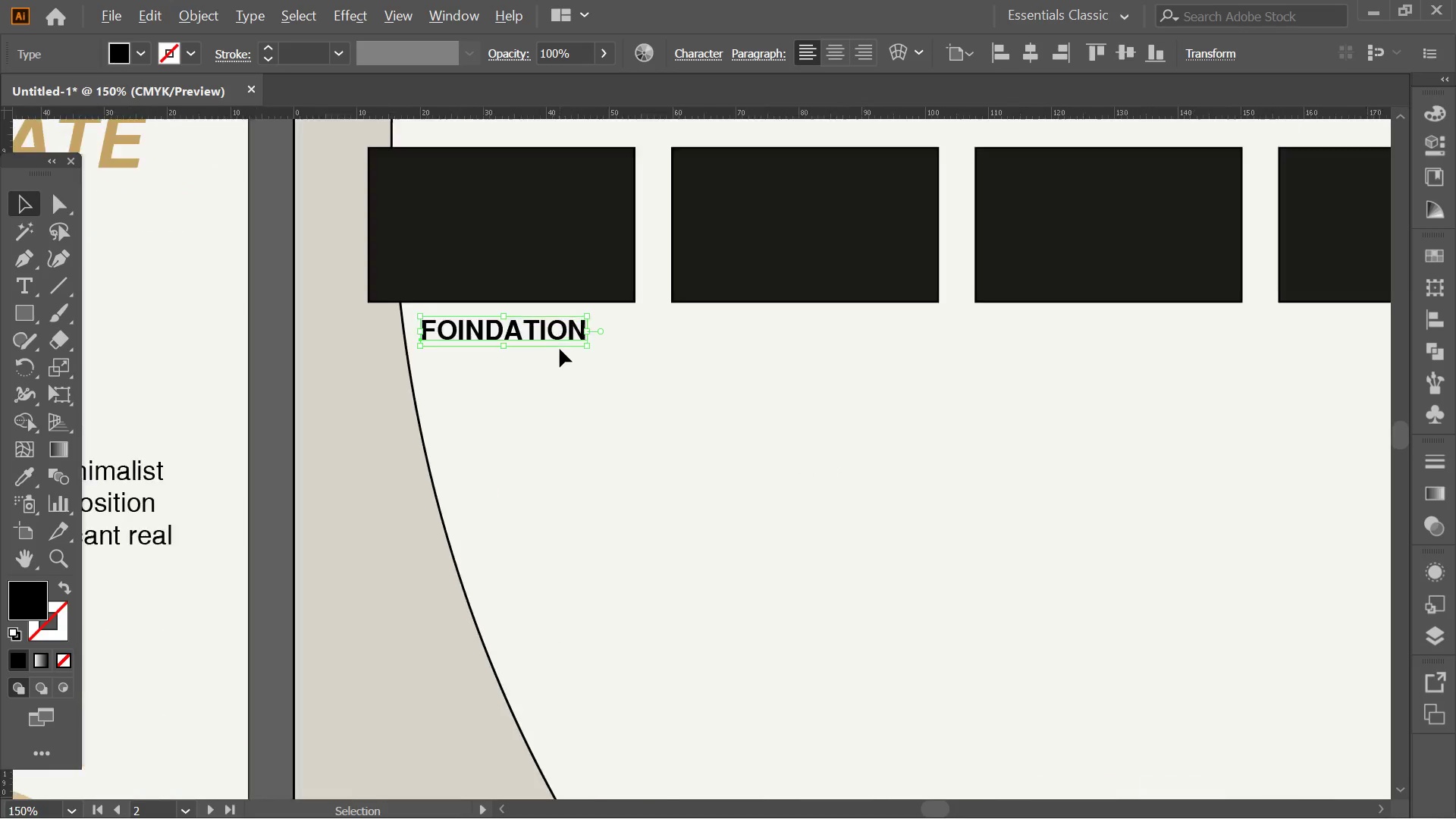 
scroll: coordinate [560, 349], scroll_direction: up, amount: 2.0
 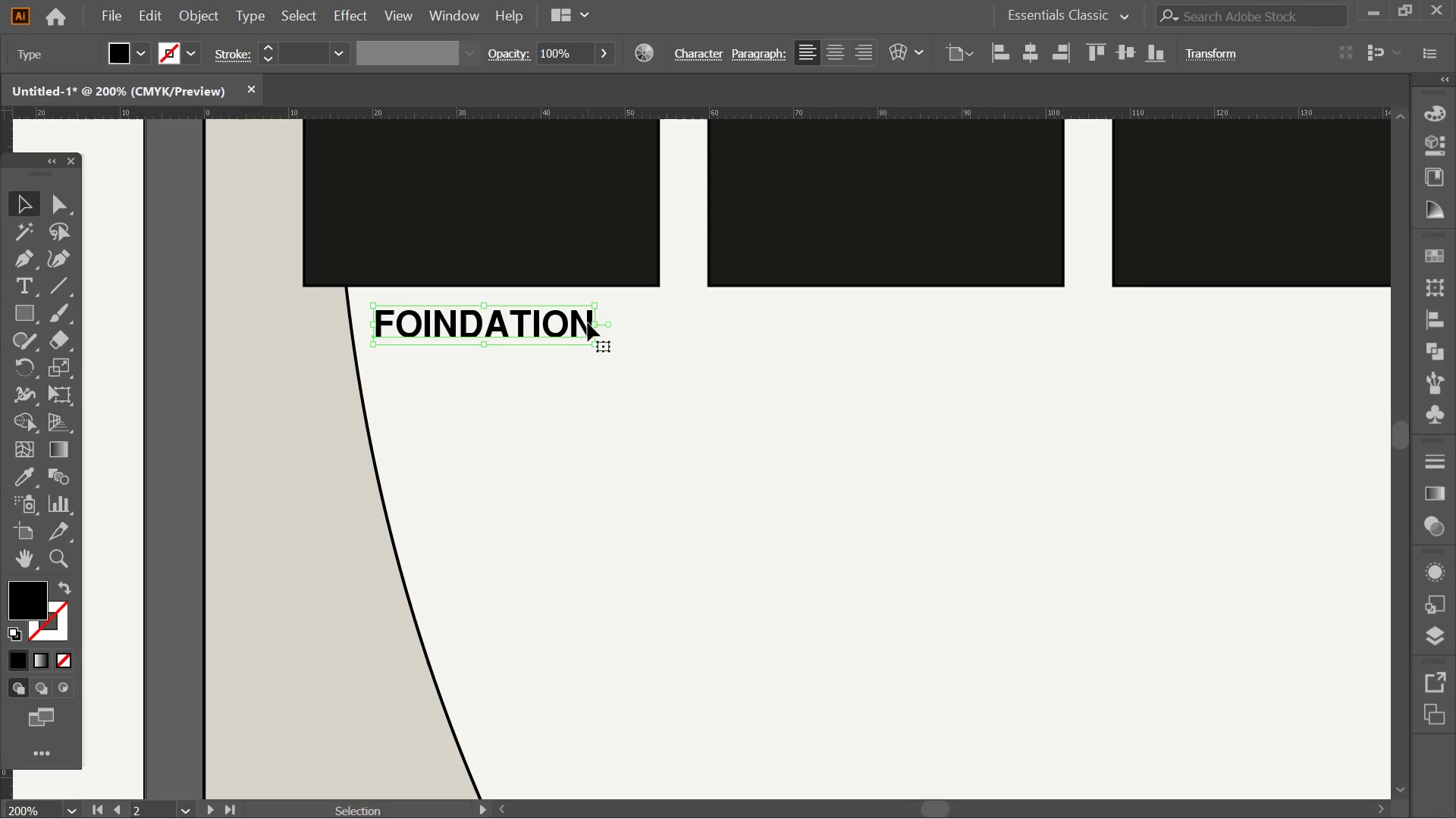 
double_click([588, 323])
 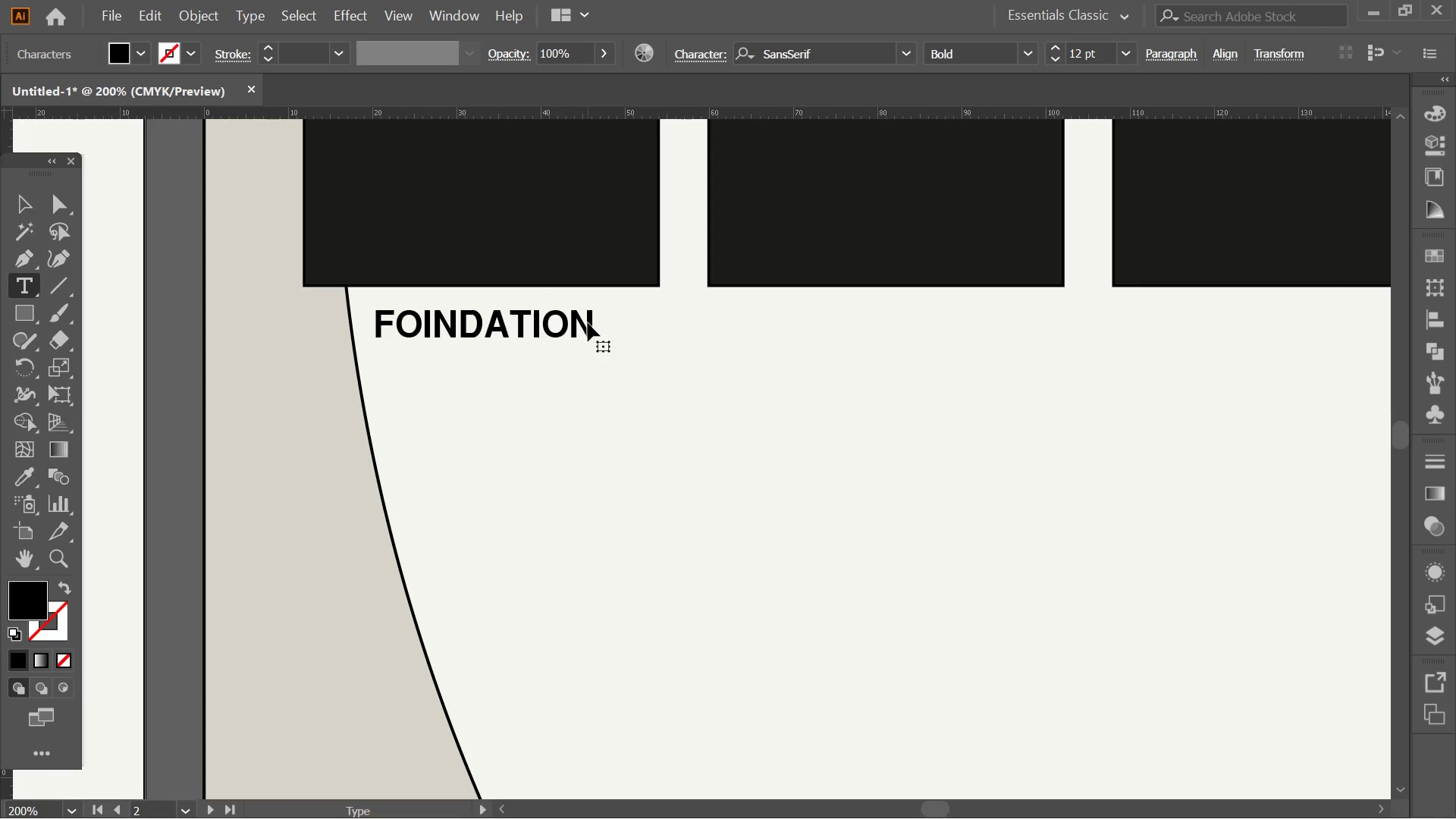 
key(Enter)
 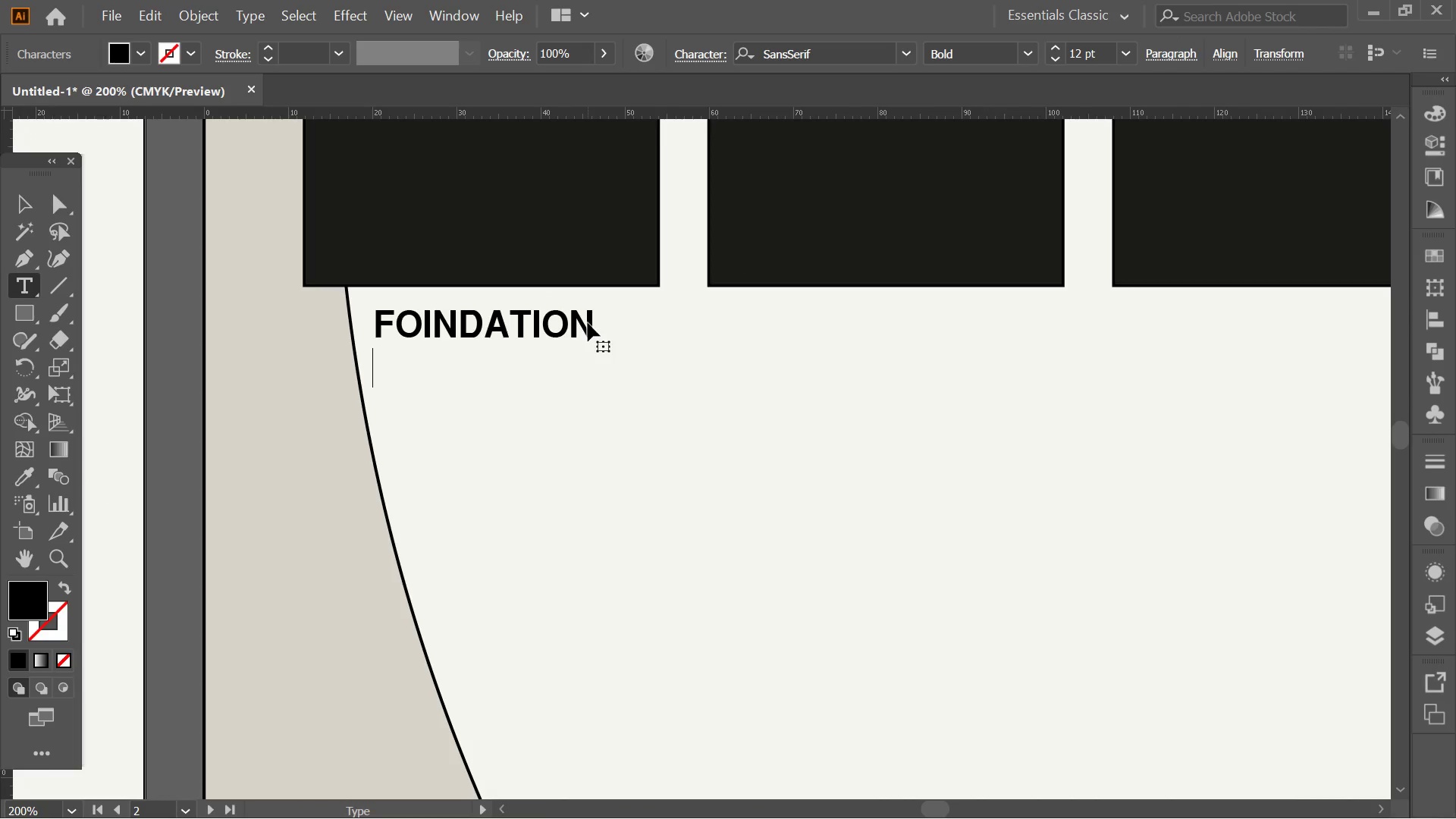 
key(Shift+3)